 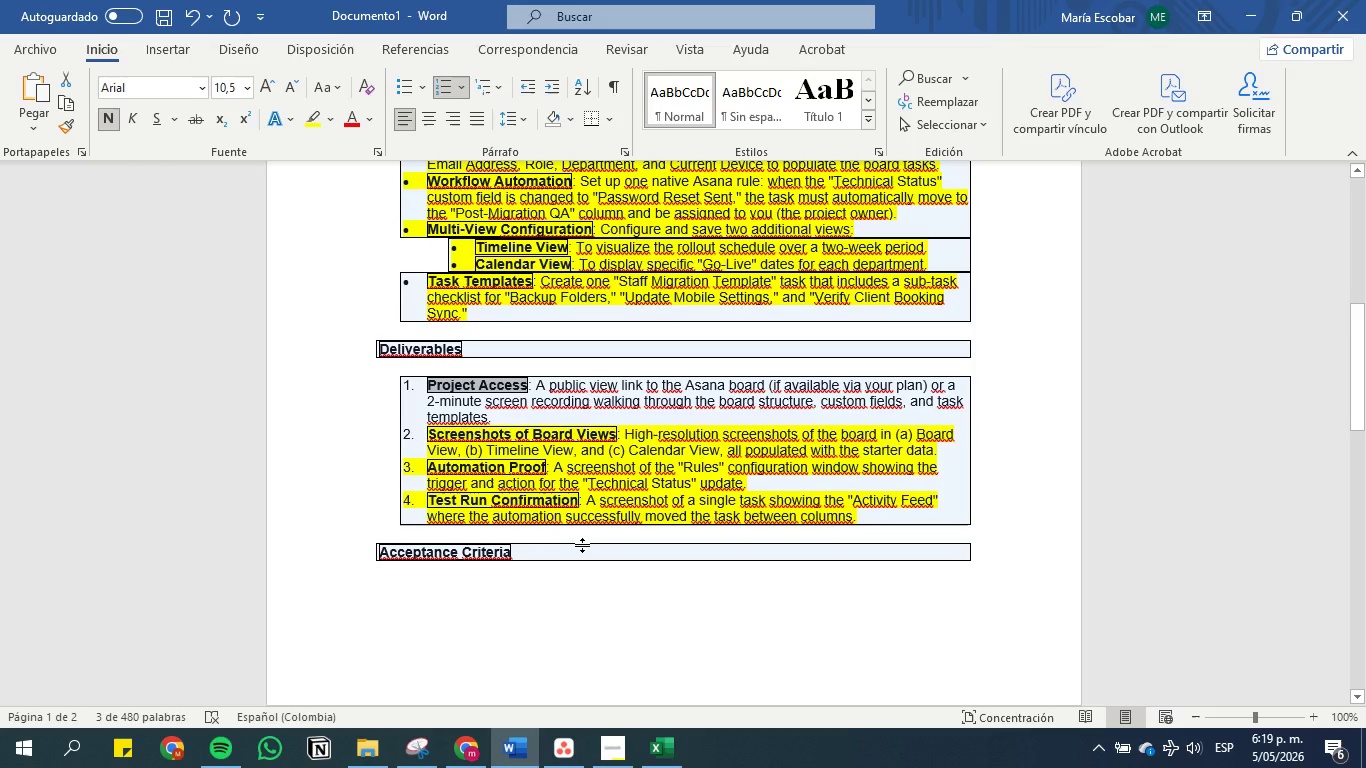 
scroll: coordinate [582, 545], scroll_direction: down, amount: 6.0
 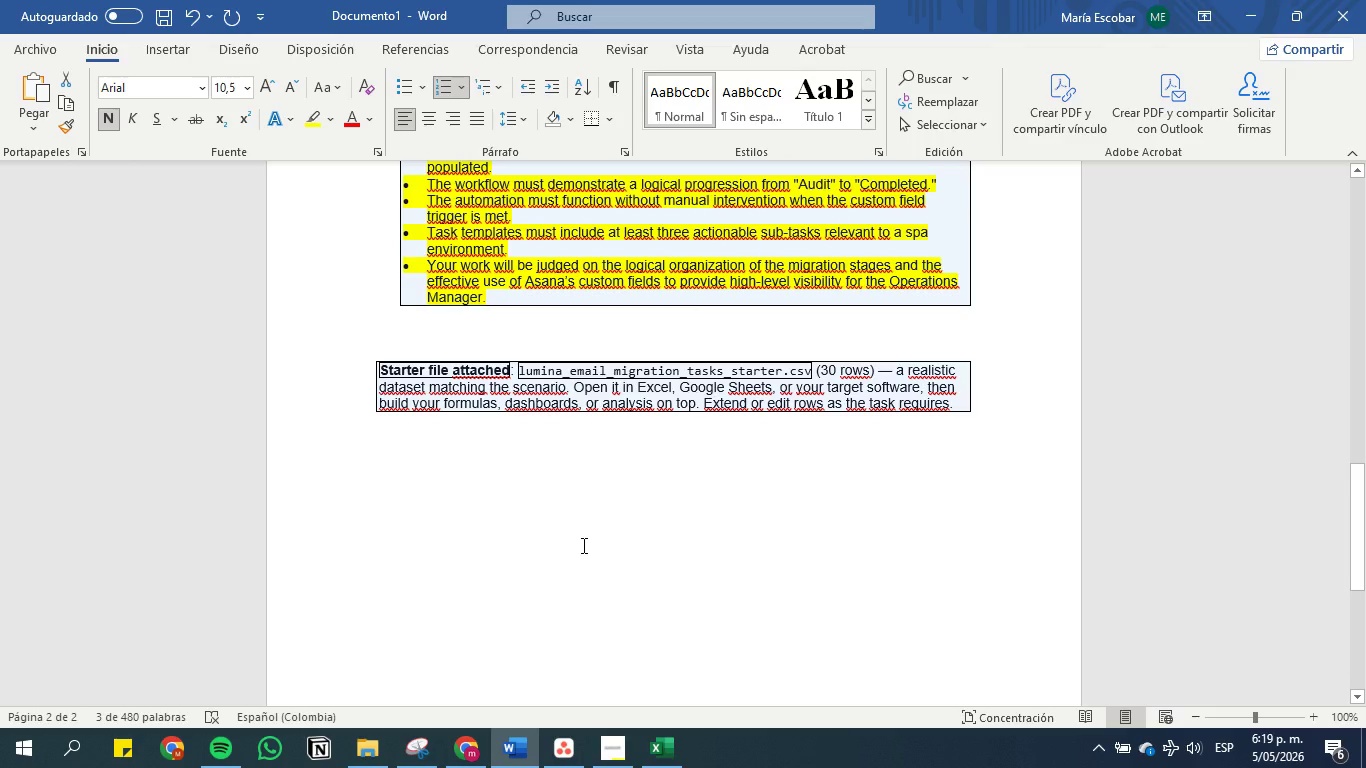 
left_click([672, 744])
 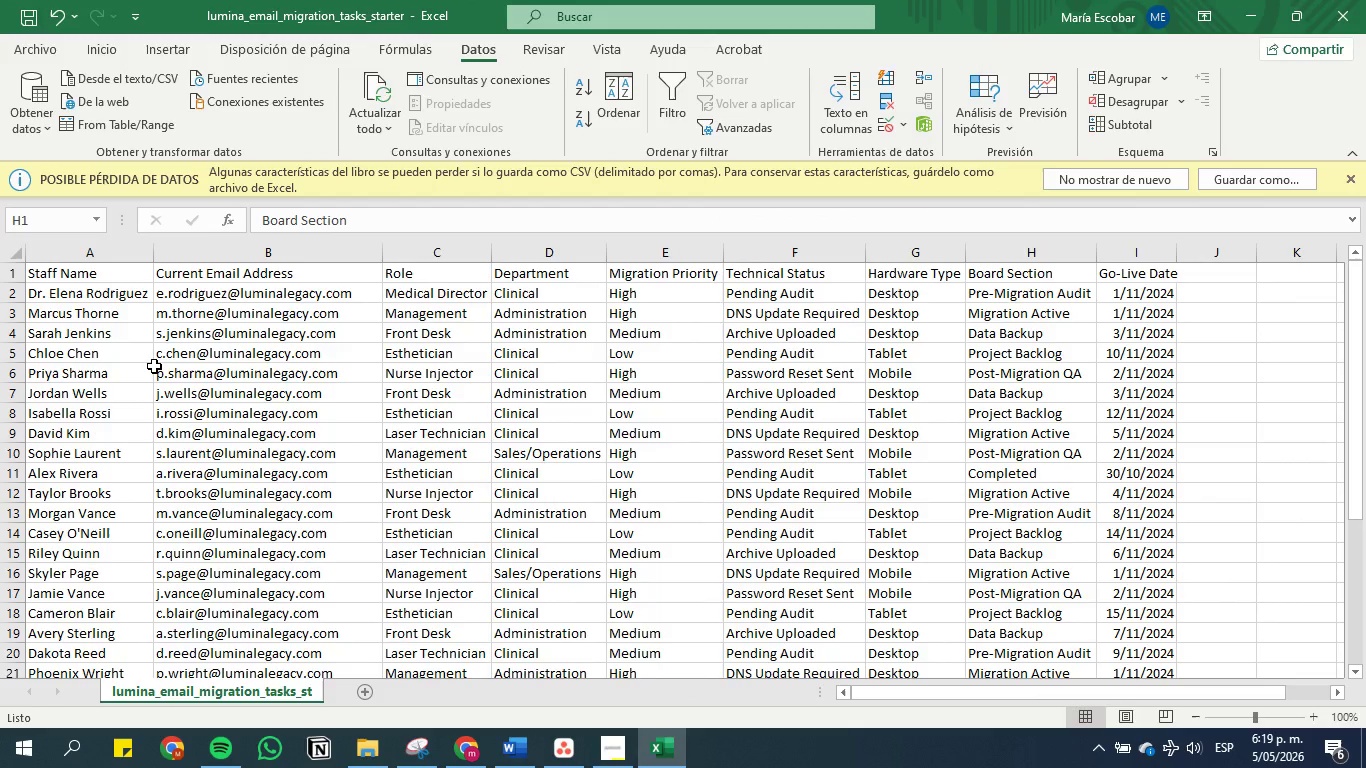 
scroll: coordinate [154, 366], scroll_direction: down, amount: 2.0
 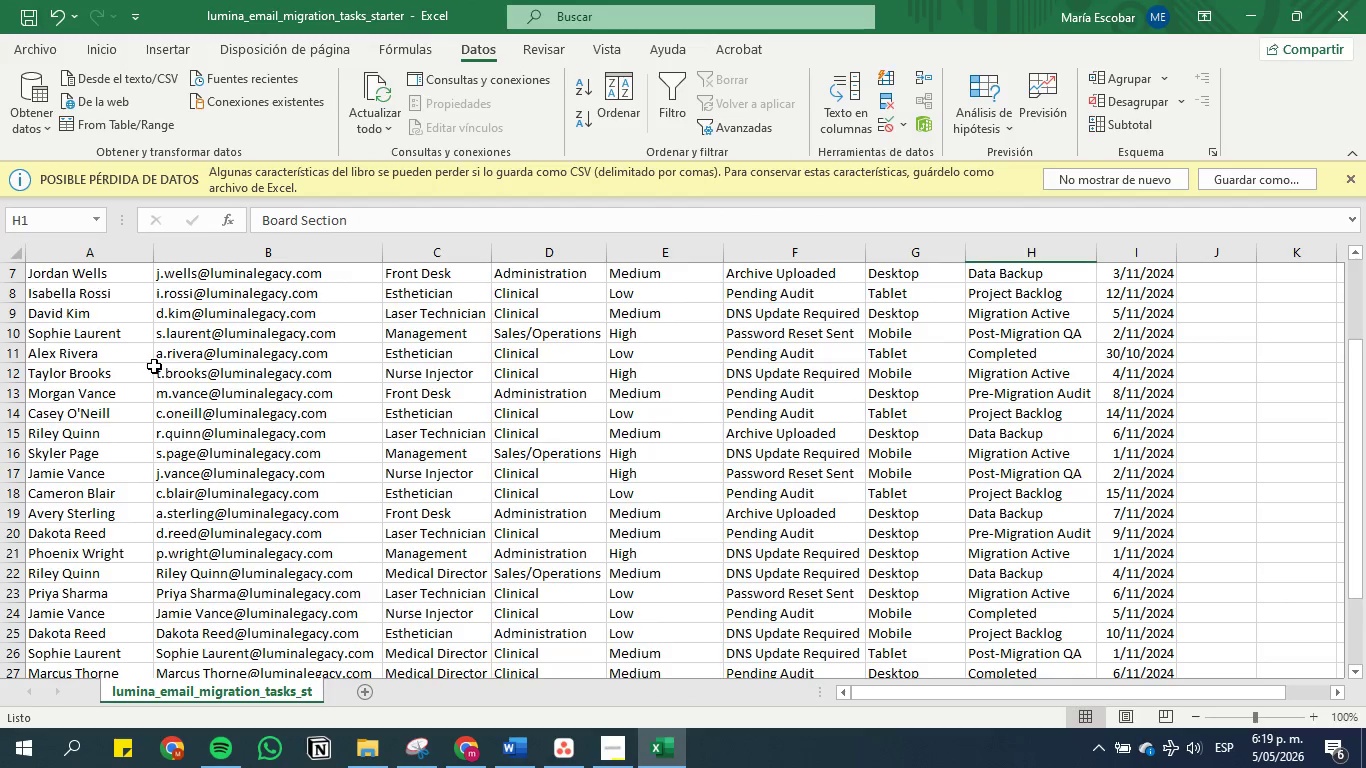 
scroll: coordinate [154, 366], scroll_direction: up, amount: 8.0
 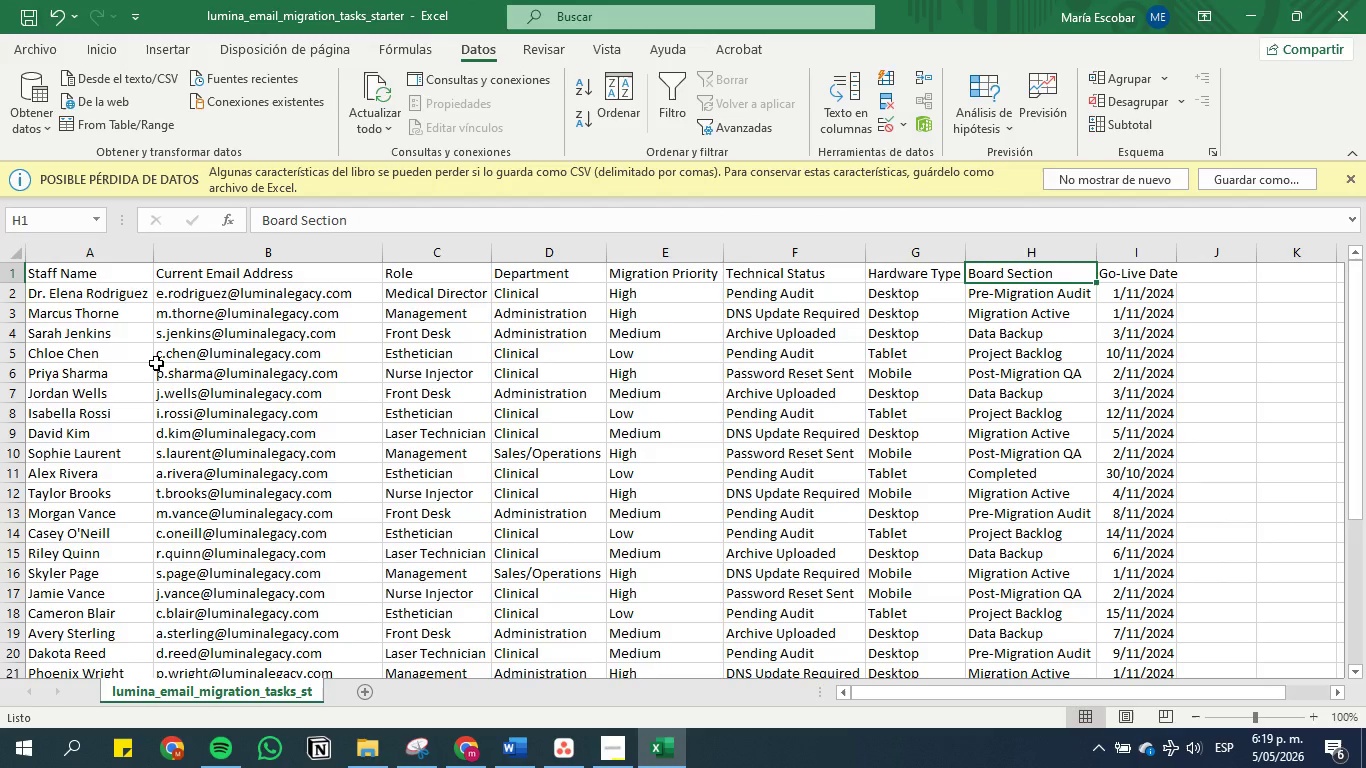 
wait(25.25)
 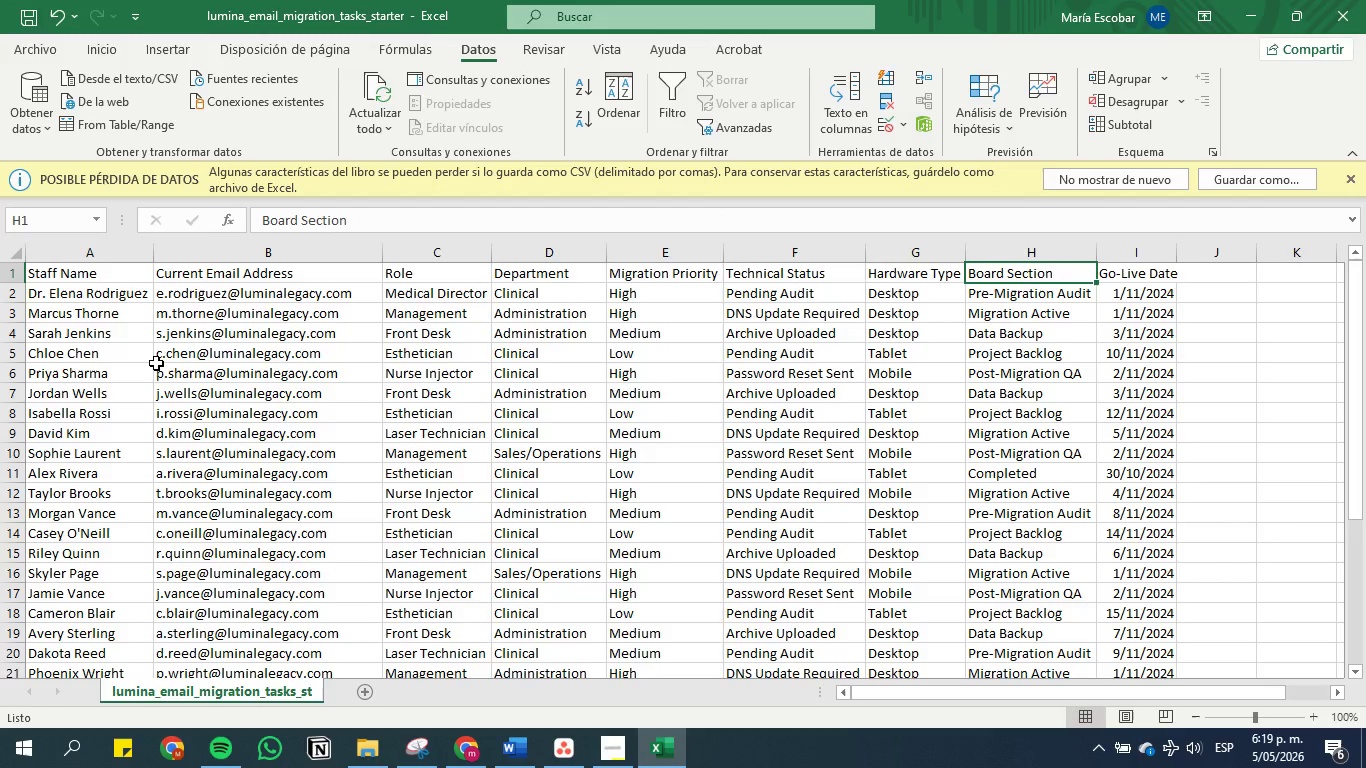 
scroll: coordinate [196, 428], scroll_direction: up, amount: 10.0
 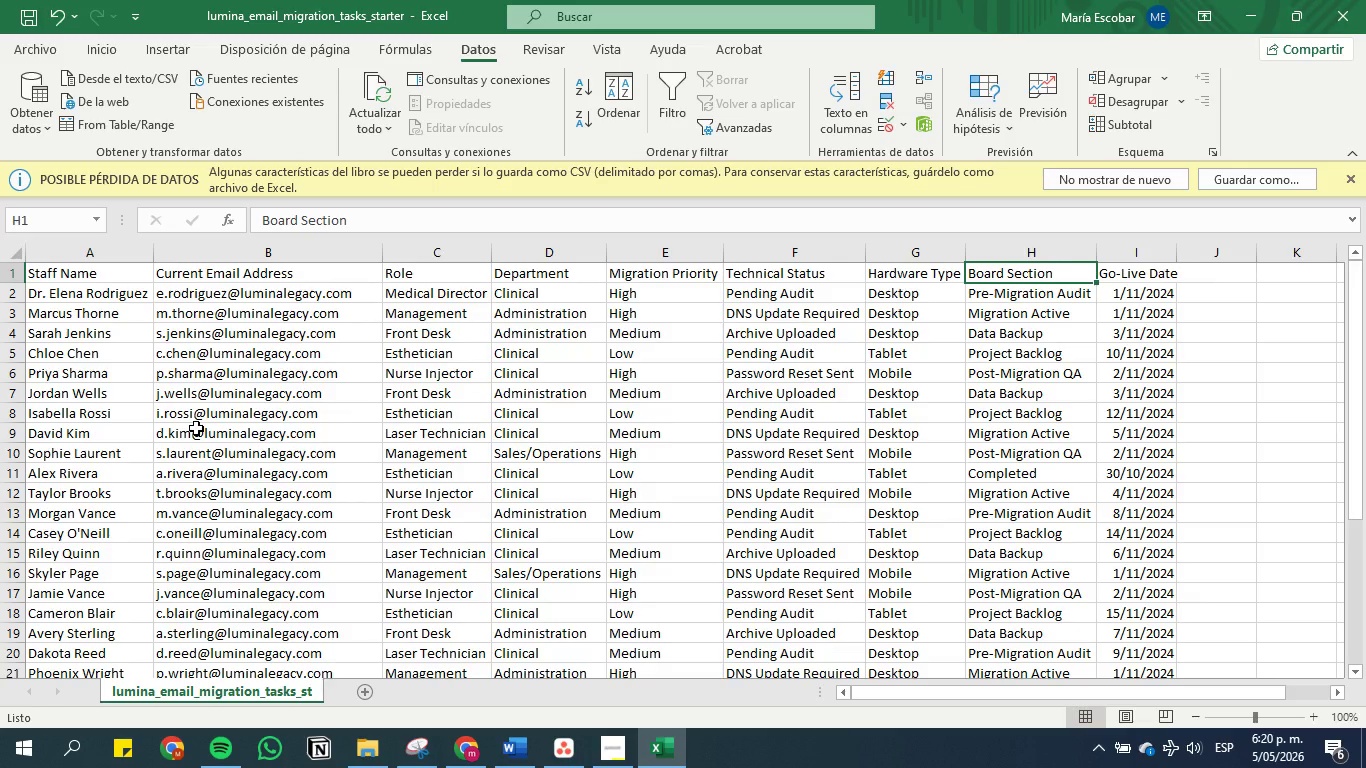 
scroll: coordinate [365, 482], scroll_direction: down, amount: 10.0
 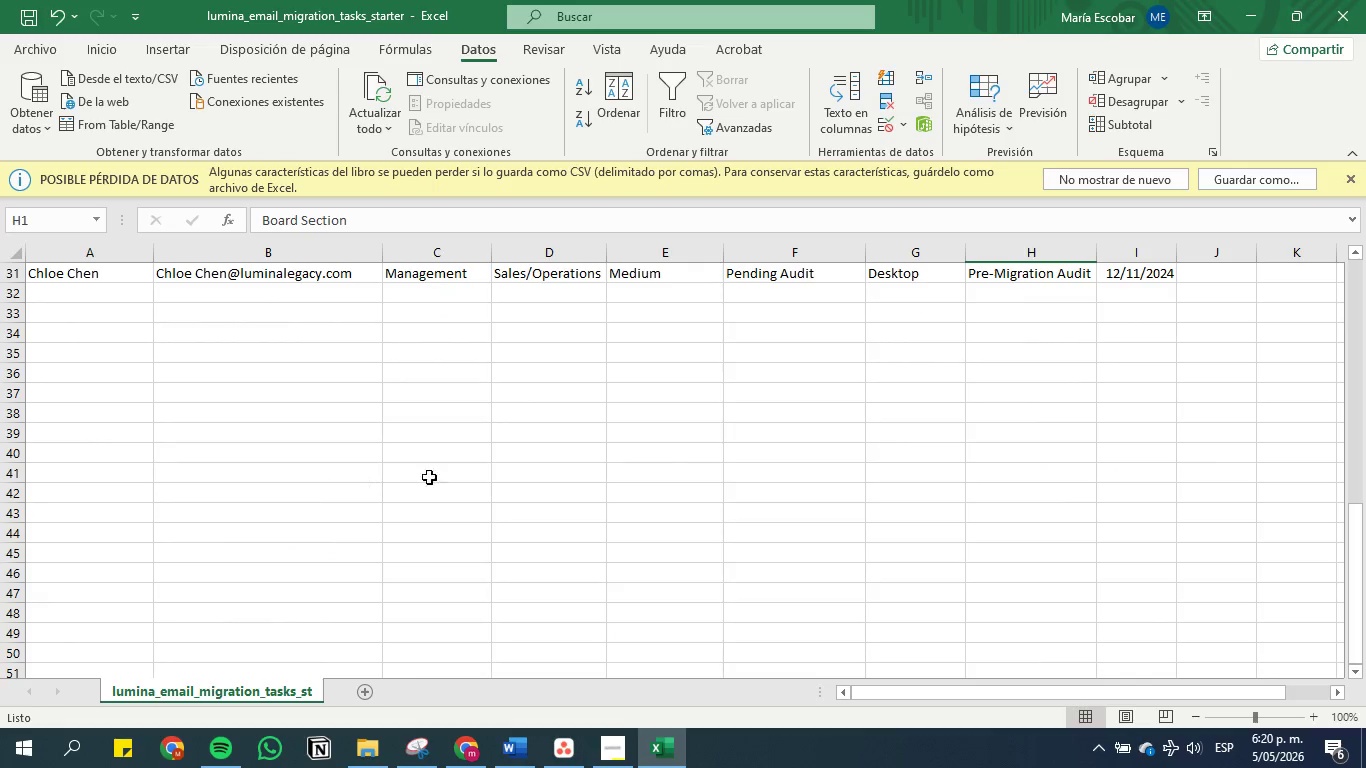 
scroll: coordinate [769, 434], scroll_direction: up, amount: 20.0
 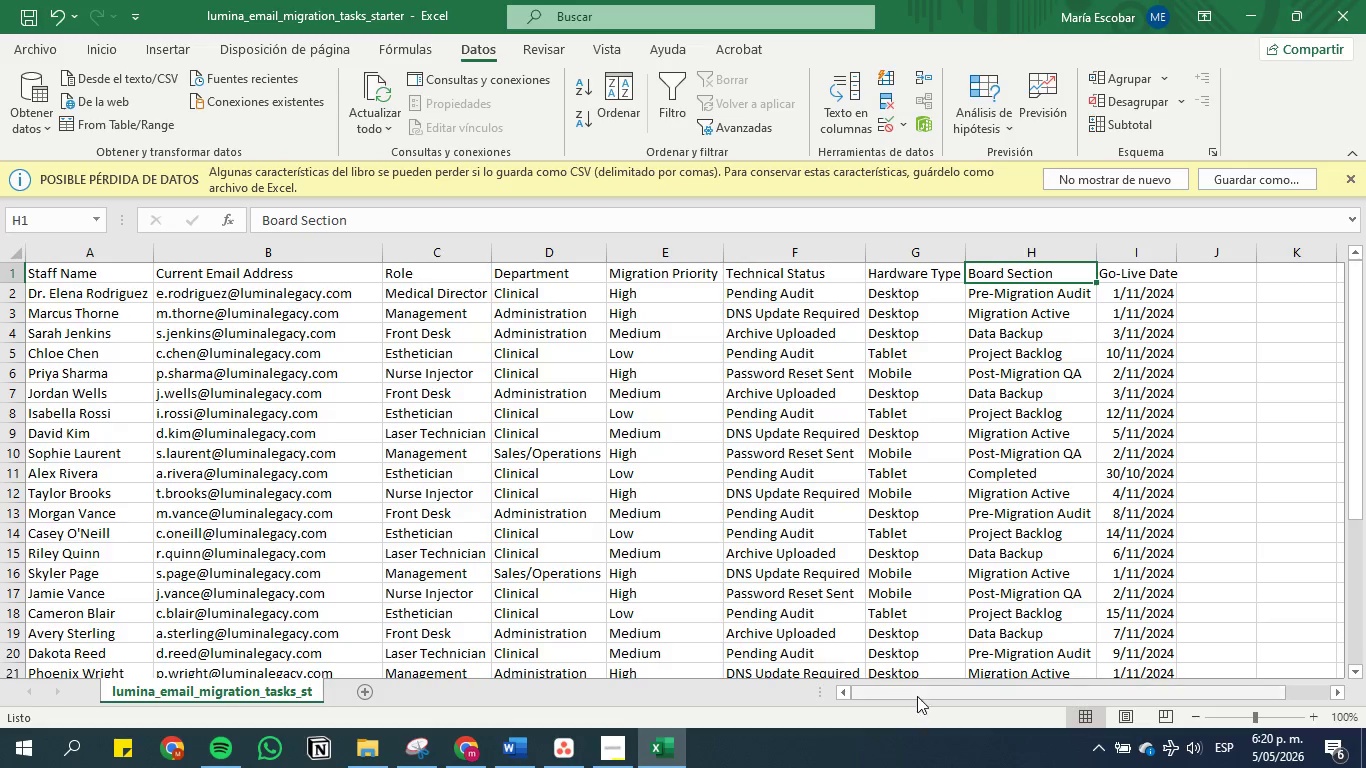 
left_click_drag(start_coordinate=[919, 691], to_coordinate=[1229, 688])
 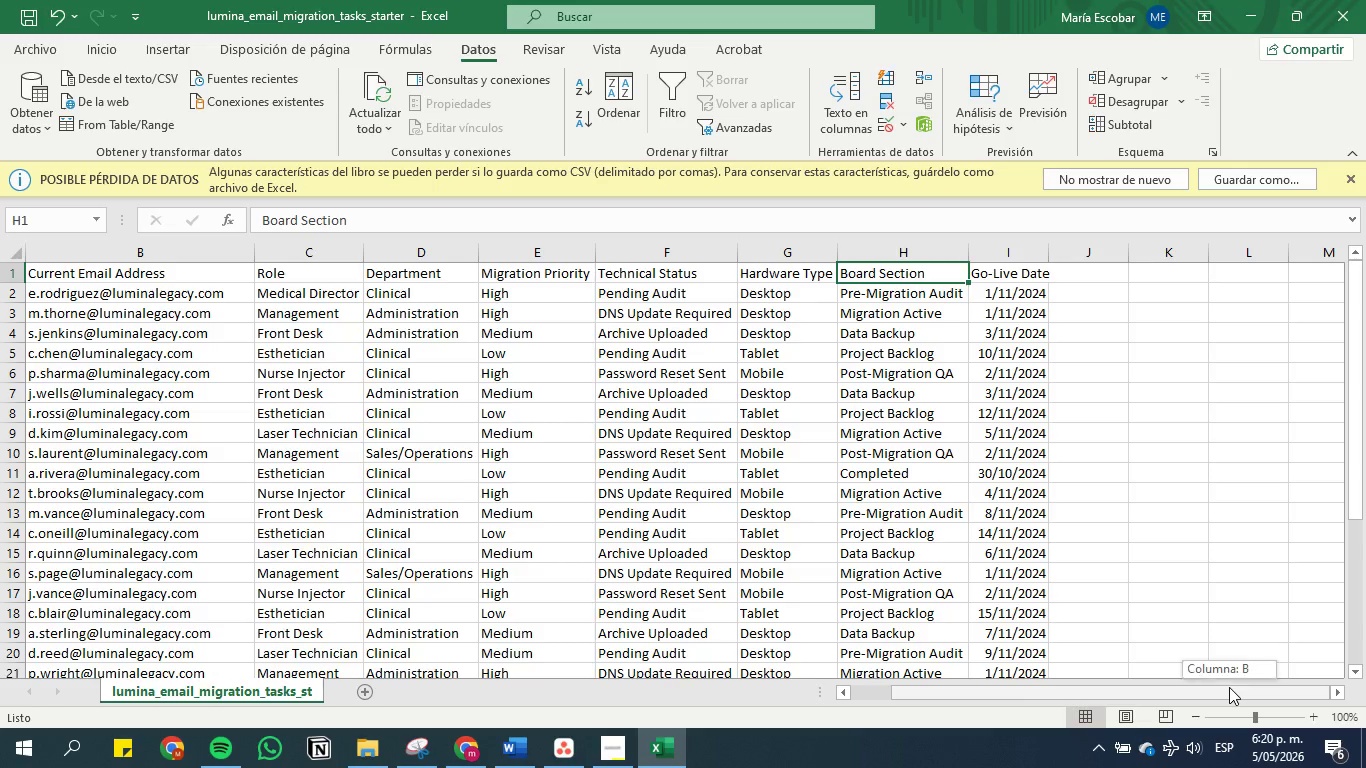 
left_click_drag(start_coordinate=[1229, 687], to_coordinate=[964, 697])
 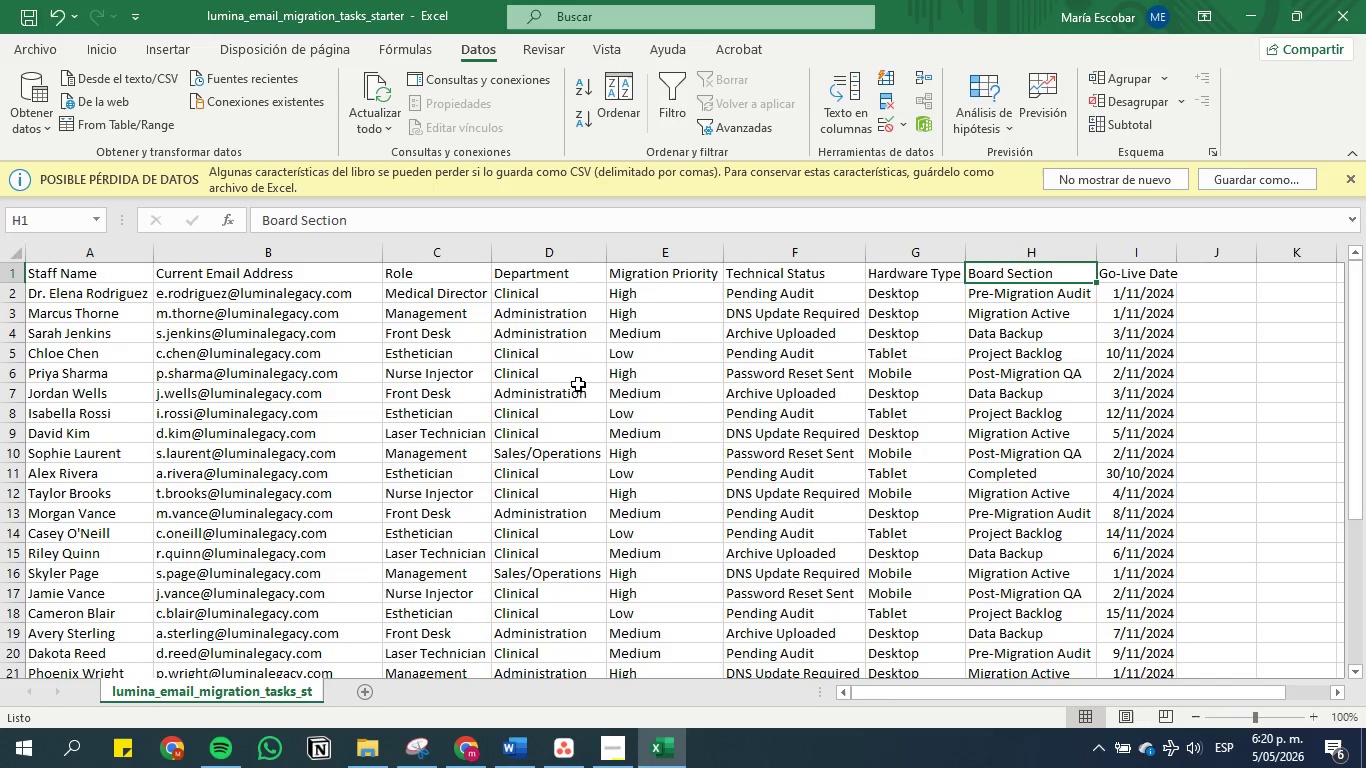 
scroll: coordinate [569, 452], scroll_direction: down, amount: 3.0
 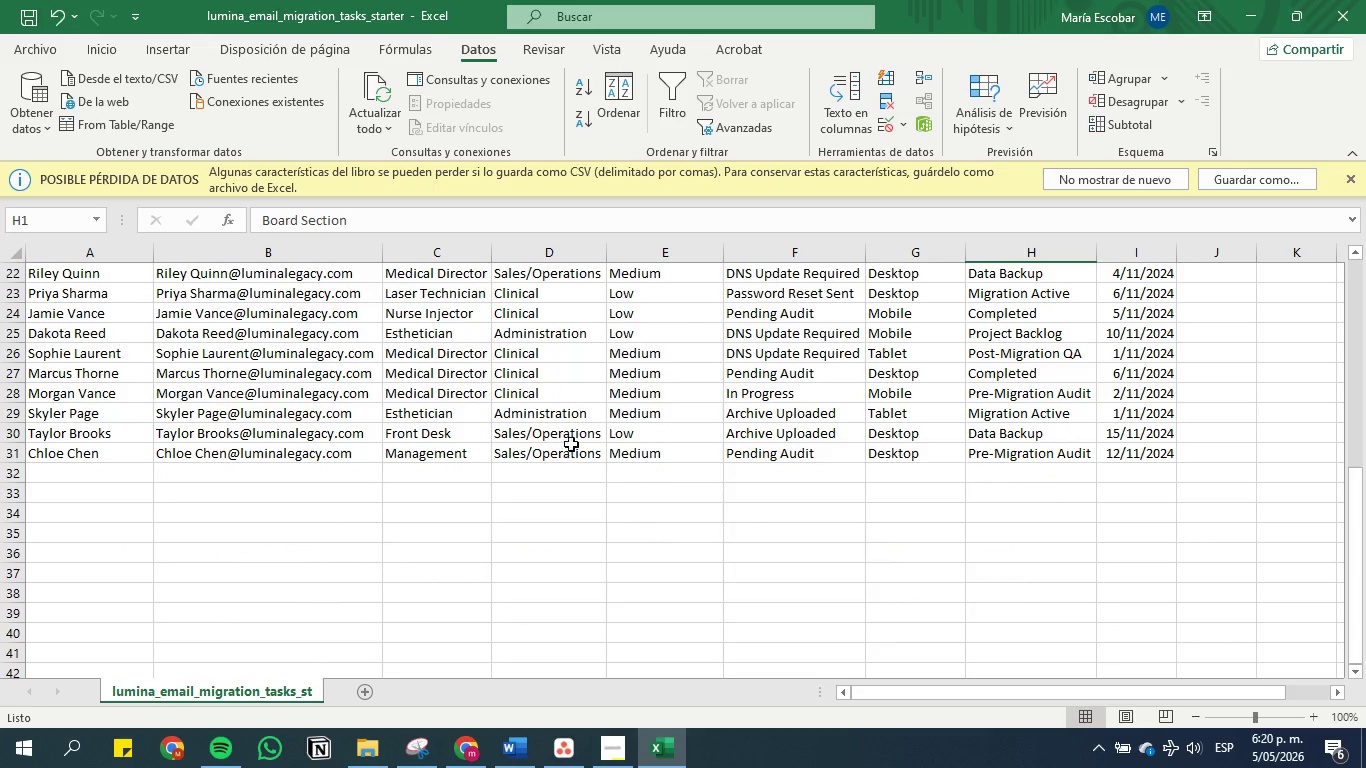 
scroll: coordinate [572, 440], scroll_direction: up, amount: 1.0
 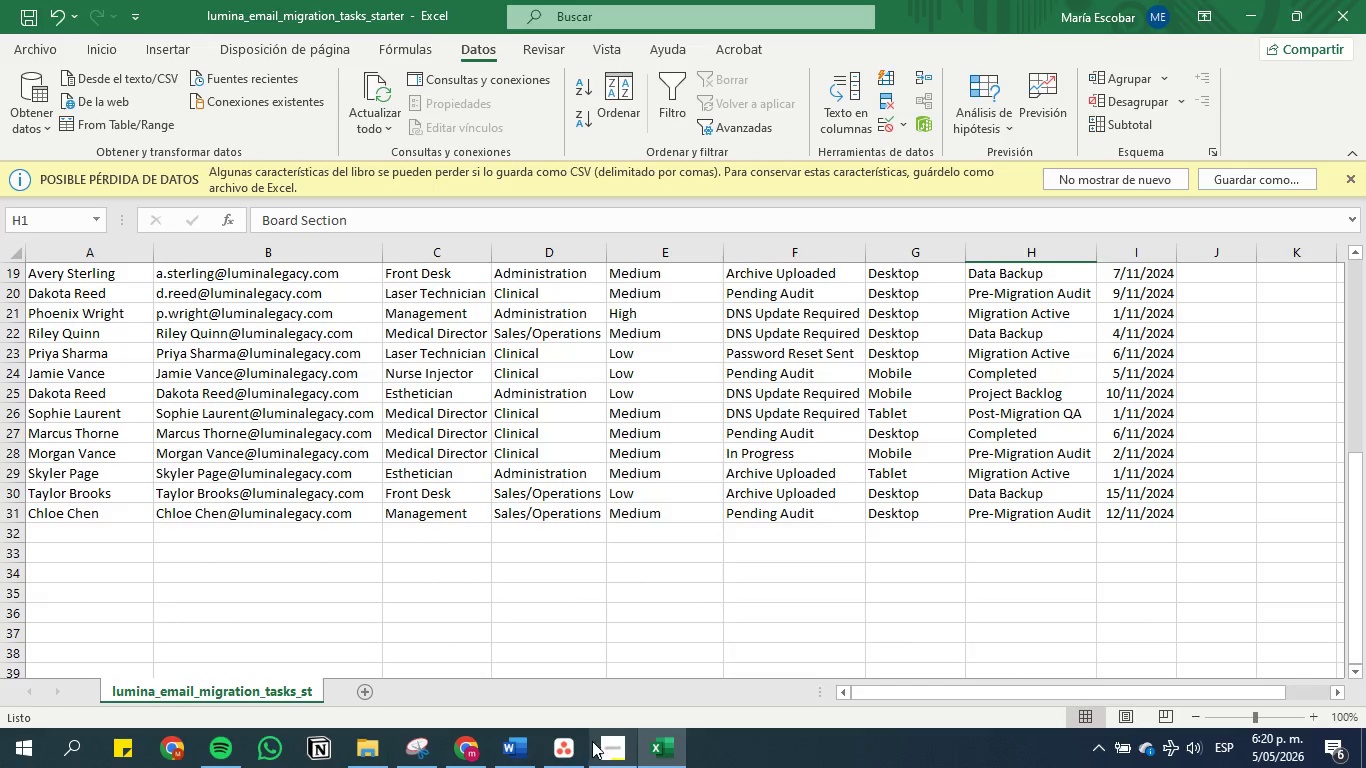 
left_click([634, 745])
 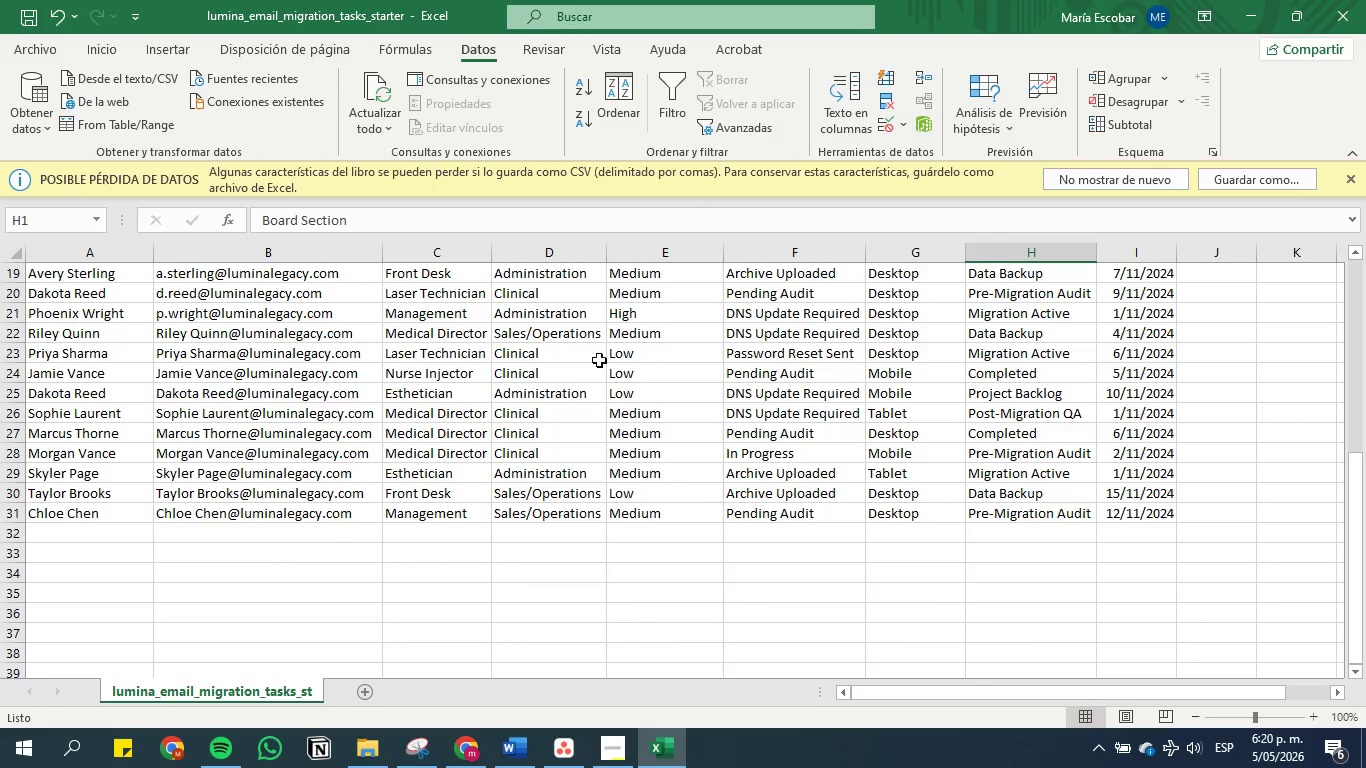 
left_click([562, 762])
 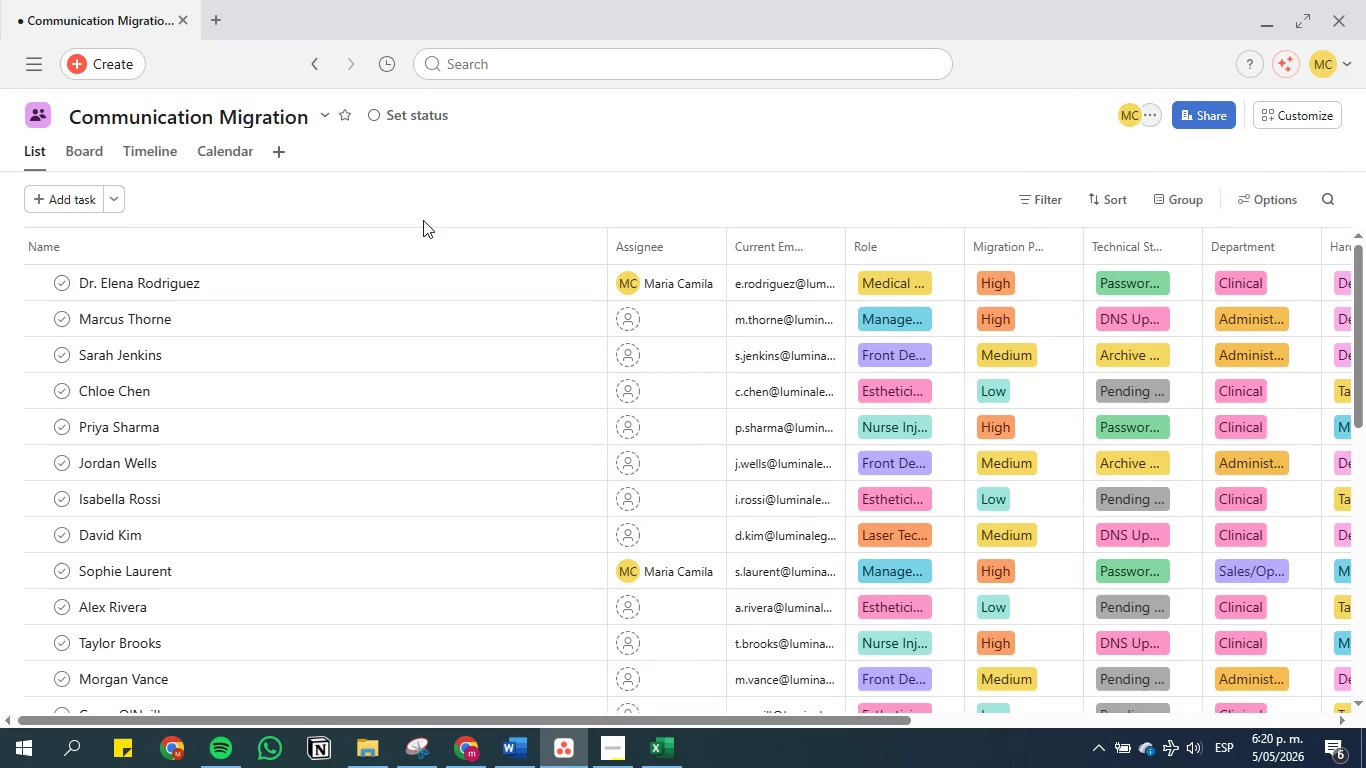 
scroll: coordinate [472, 386], scroll_direction: down, amount: 10.0
 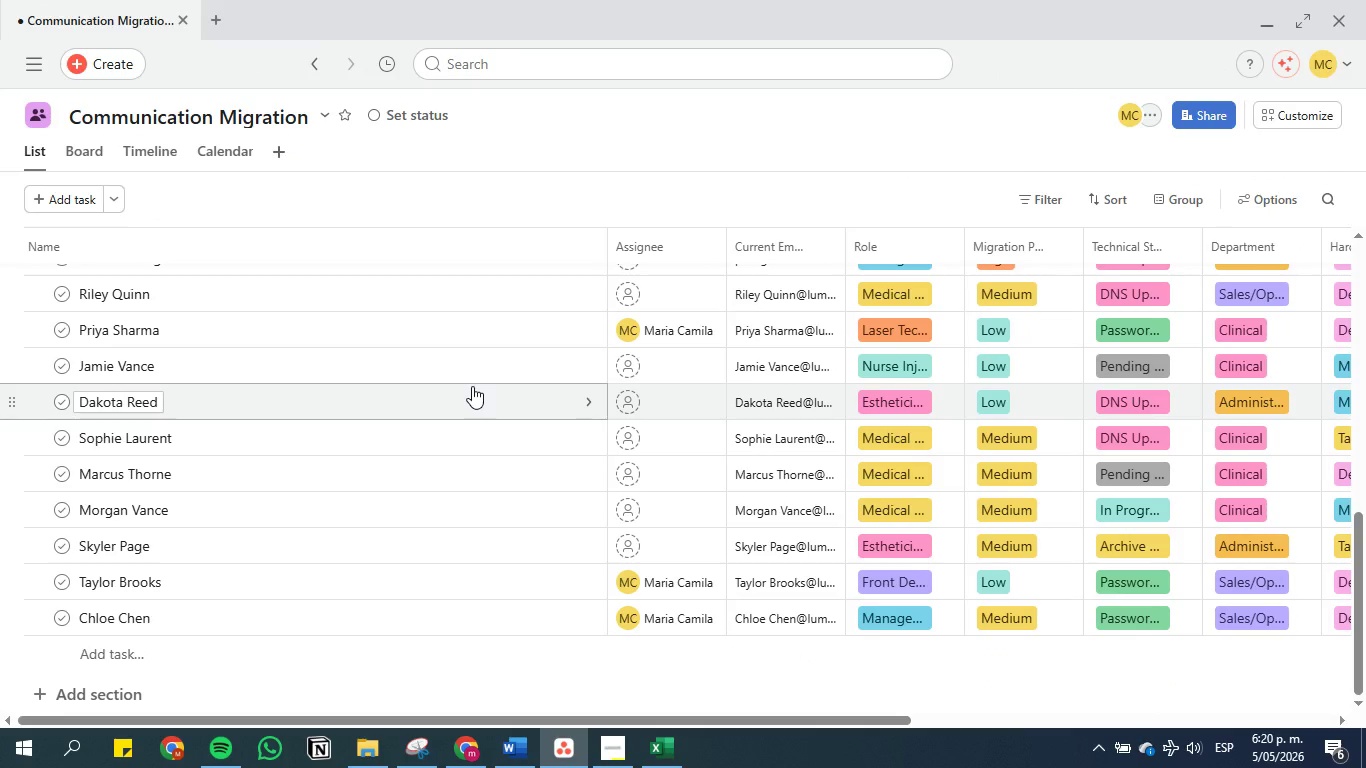 
scroll: coordinate [472, 386], scroll_direction: up, amount: 1.0
 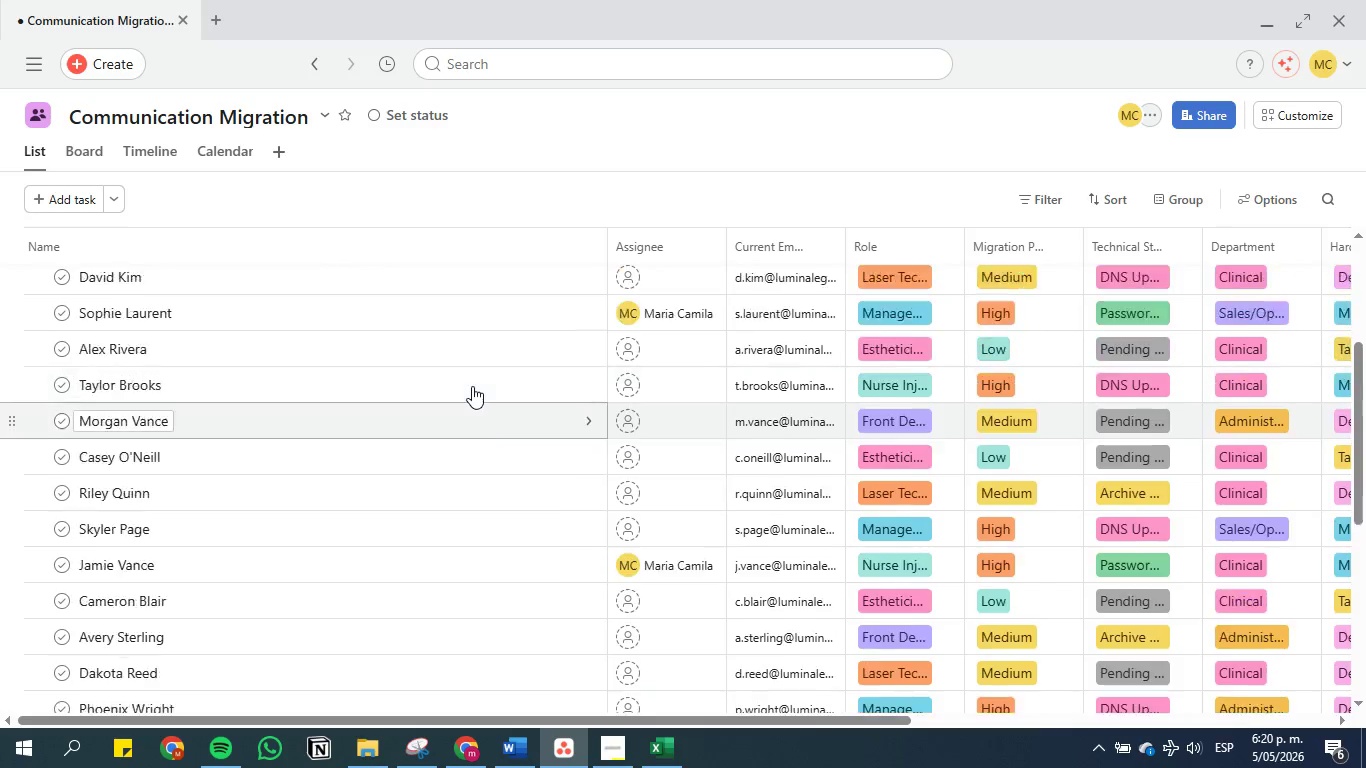 
scroll: coordinate [513, 581], scroll_direction: down, amount: 1.0
 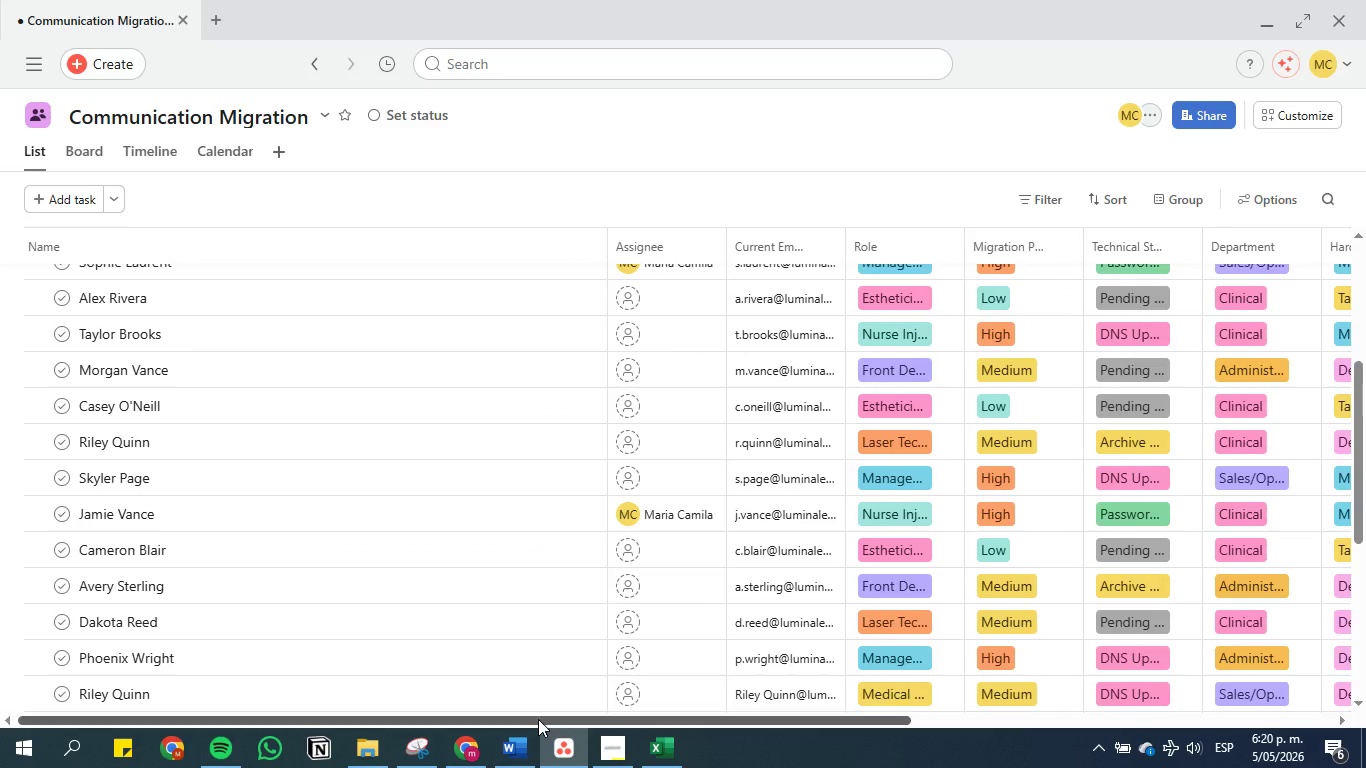 
left_click_drag(start_coordinate=[538, 719], to_coordinate=[1005, 715])
 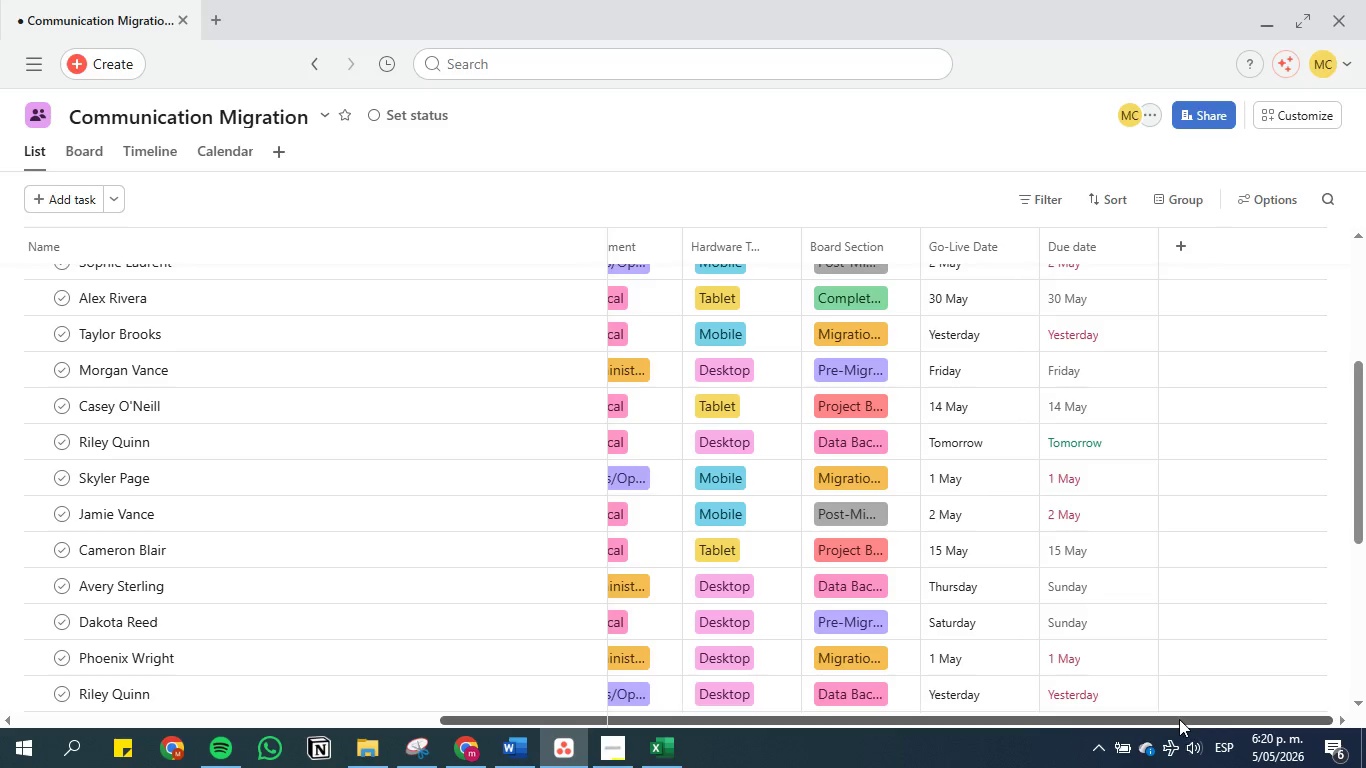 
left_click_drag(start_coordinate=[1180, 718], to_coordinate=[653, 700])
 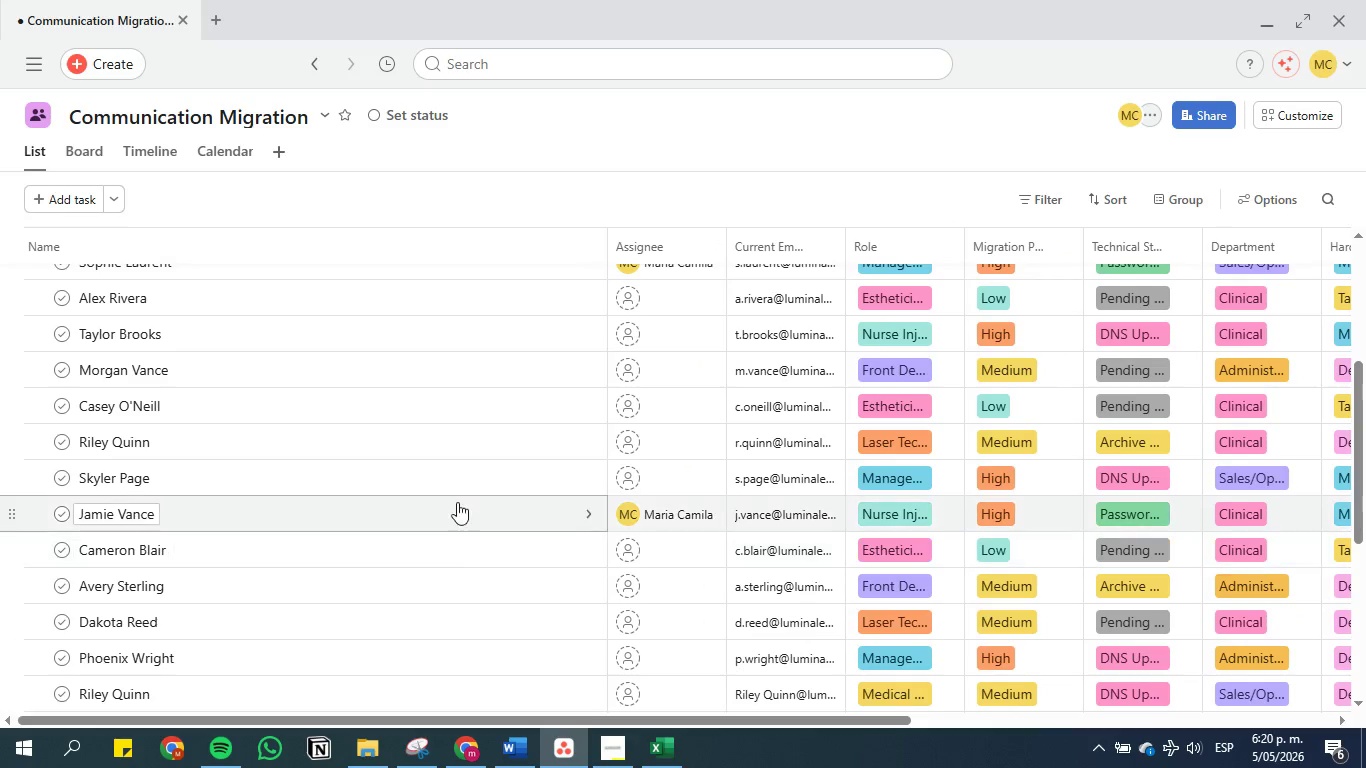 
scroll: coordinate [456, 501], scroll_direction: up, amount: 3.0
 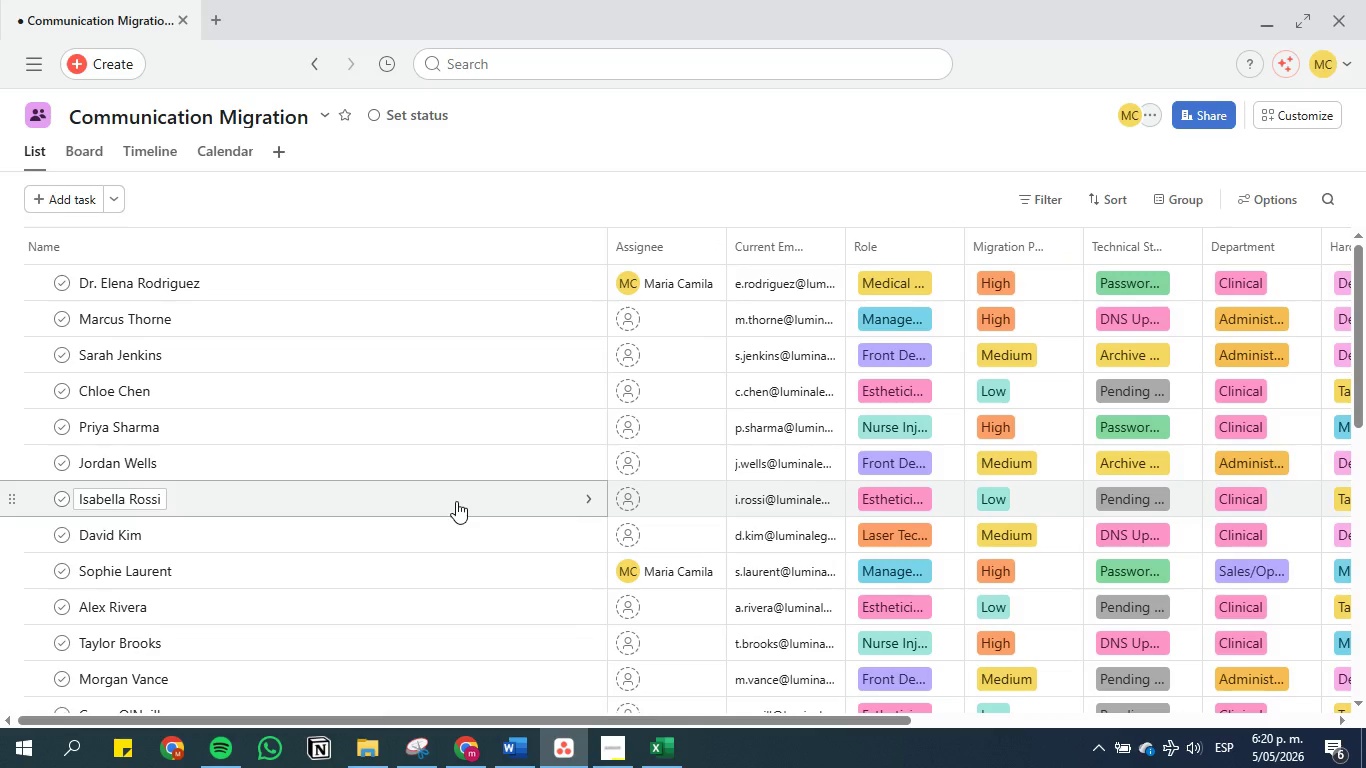 
scroll: coordinate [456, 501], scroll_direction: down, amount: 2.0
 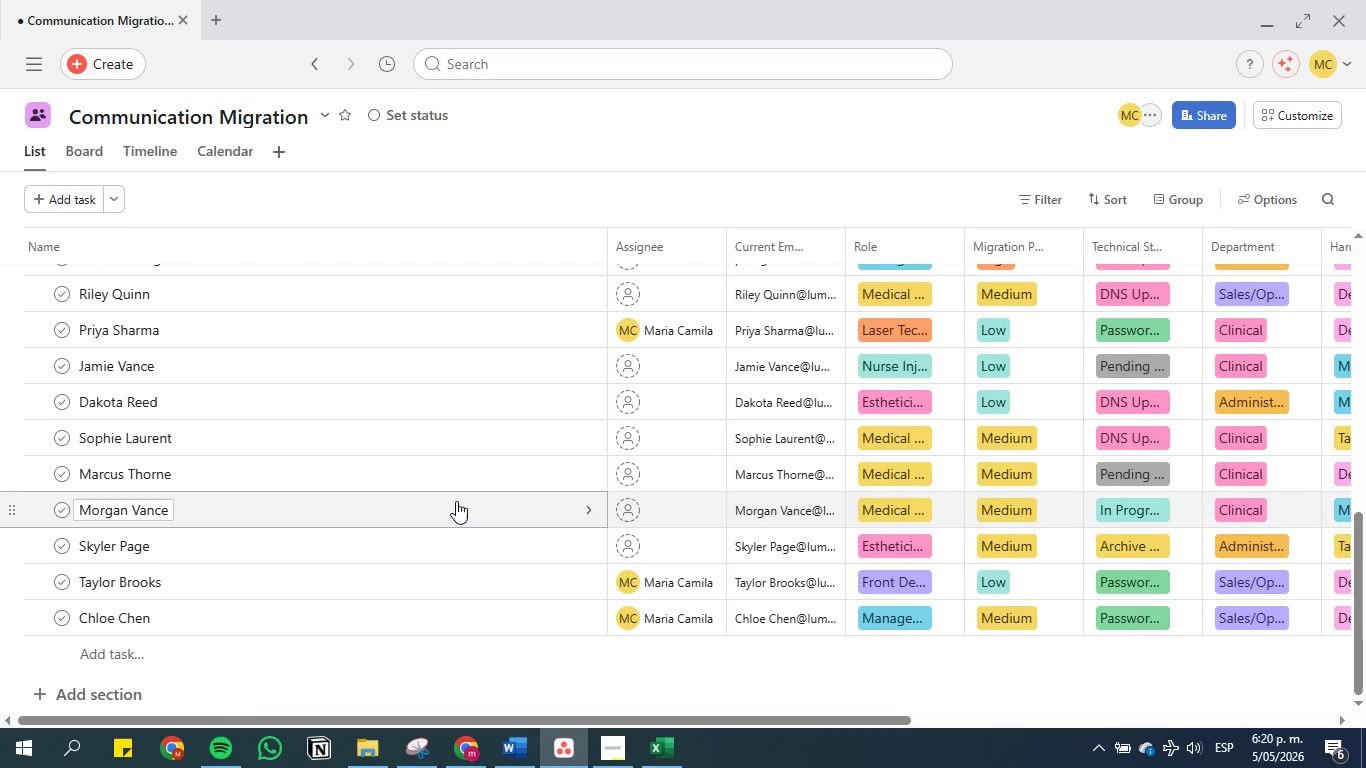 
scroll: coordinate [456, 501], scroll_direction: up, amount: 10.0
 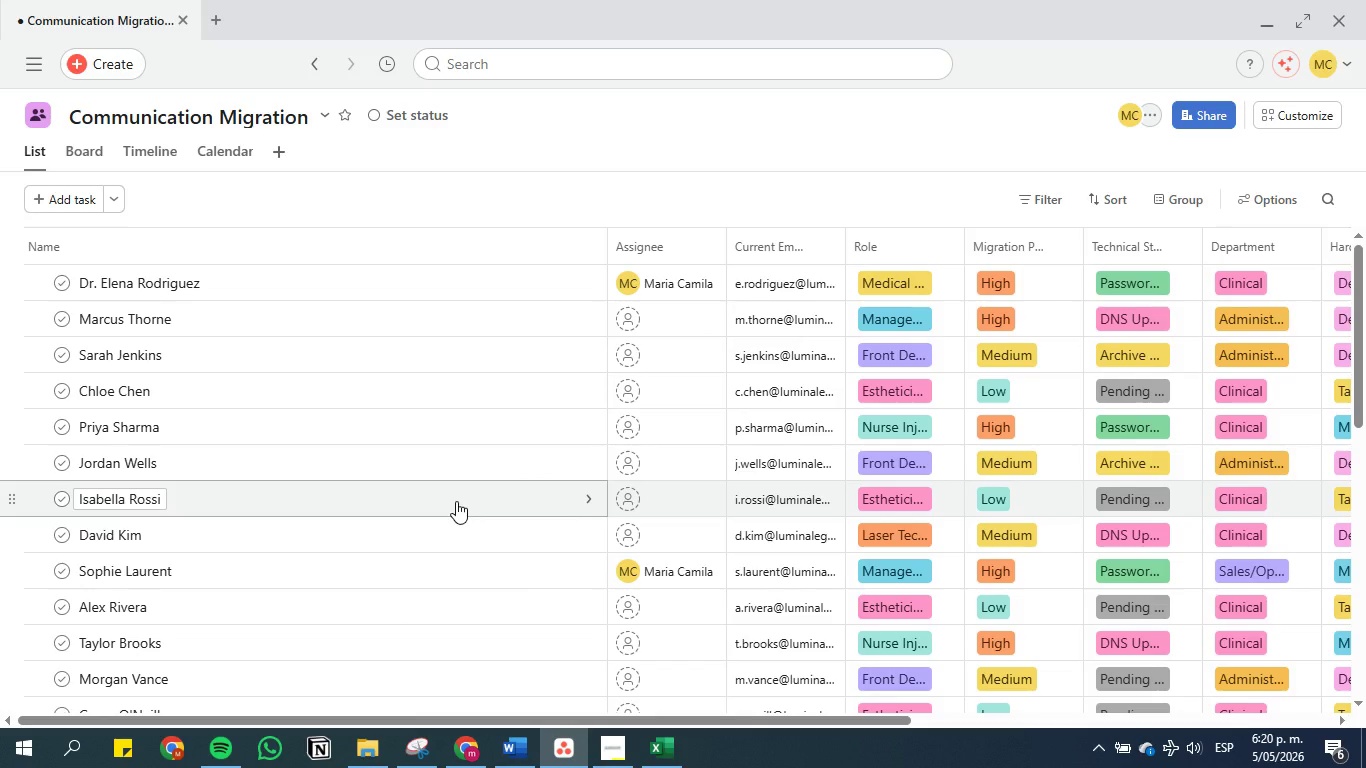 
scroll: coordinate [456, 501], scroll_direction: down, amount: 3.0
 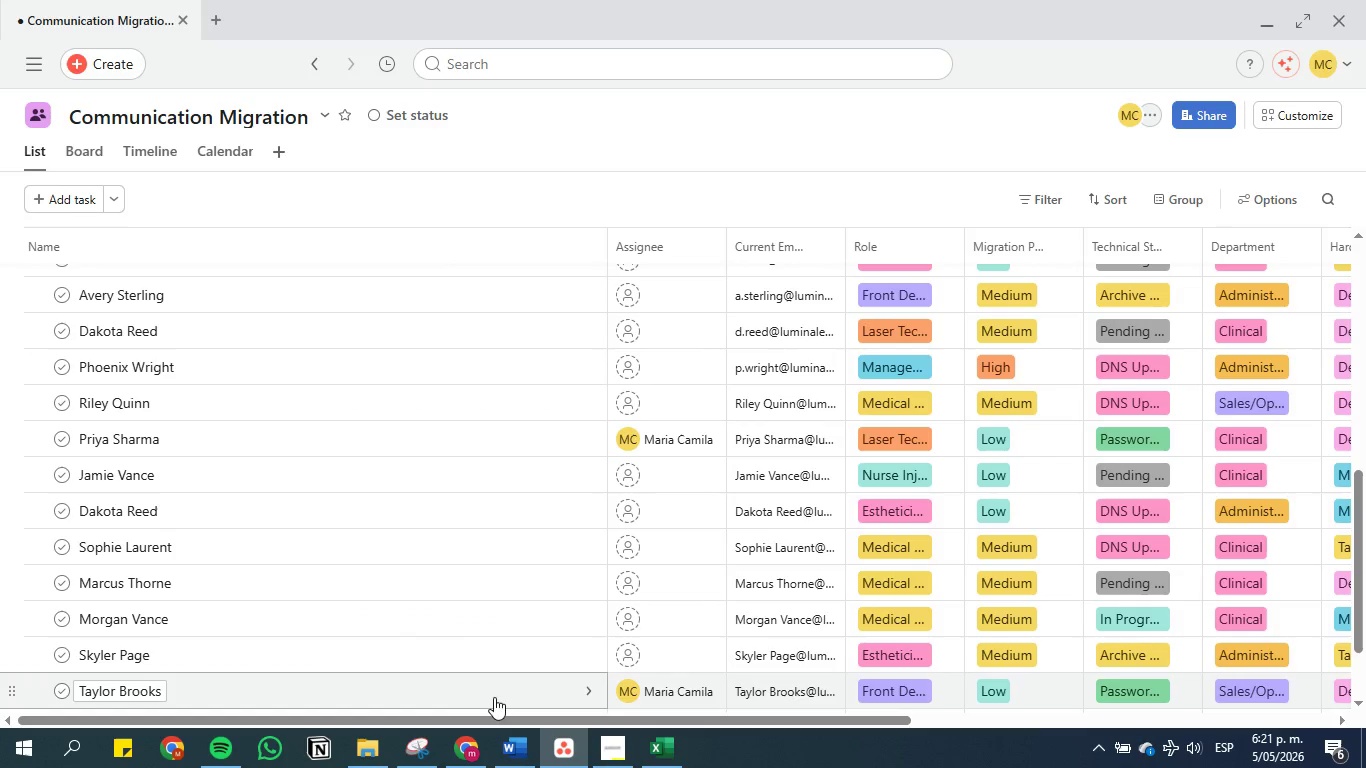 
left_click([459, 745])
 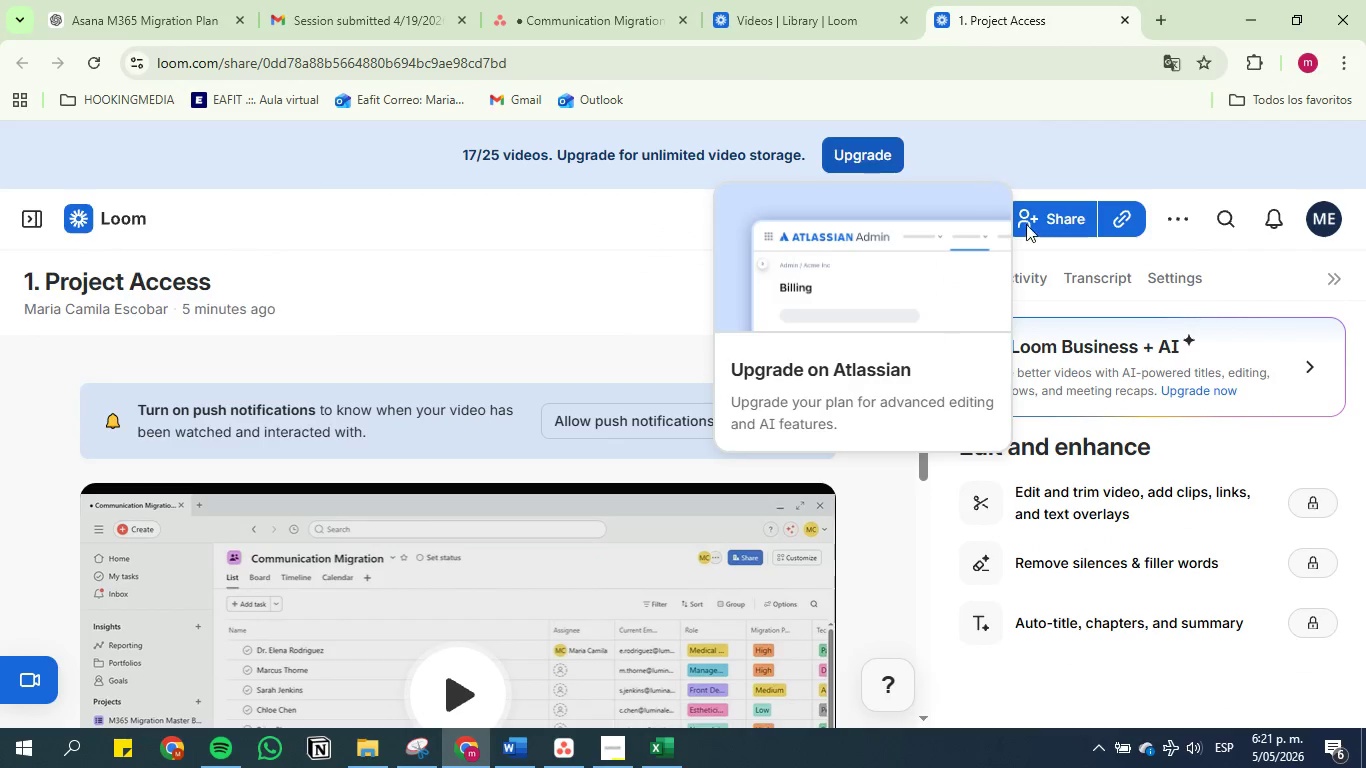 
left_click([1061, 227])
 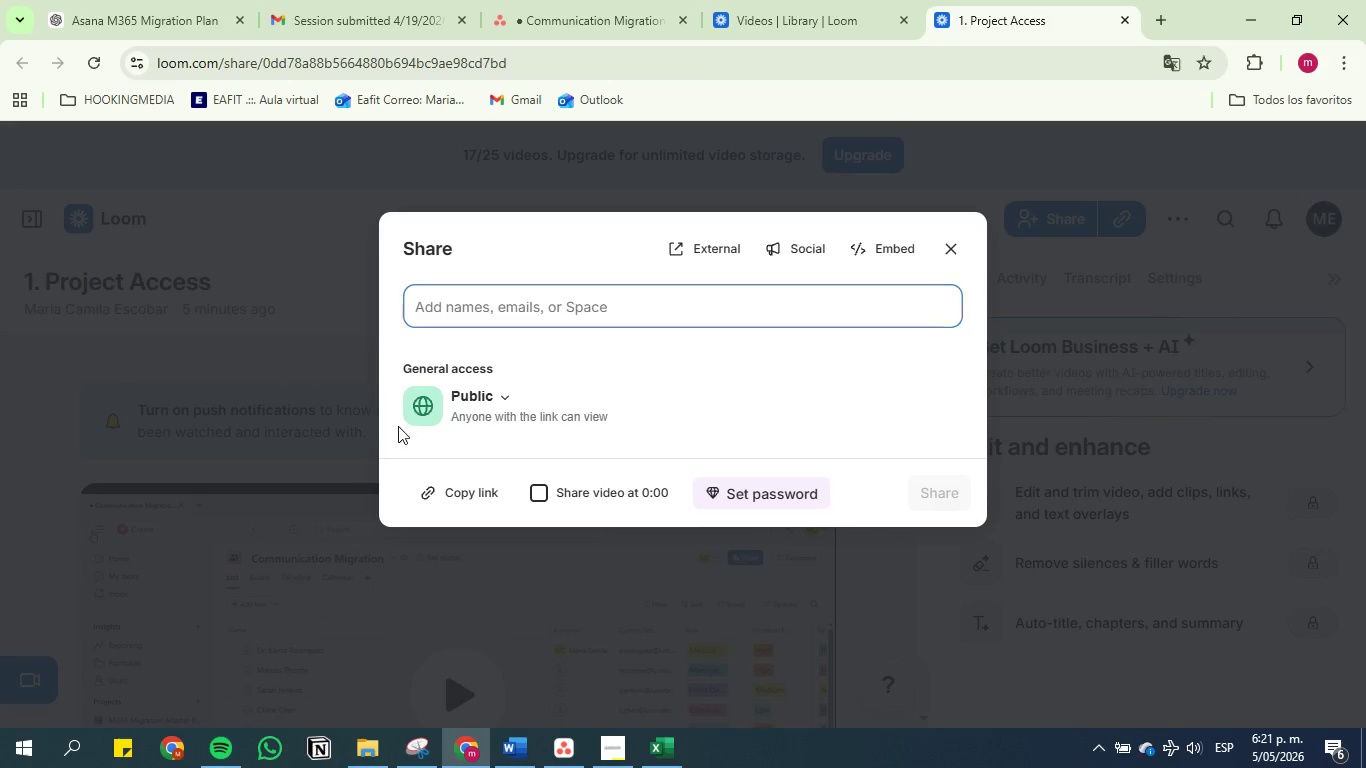 
left_click([457, 494])
 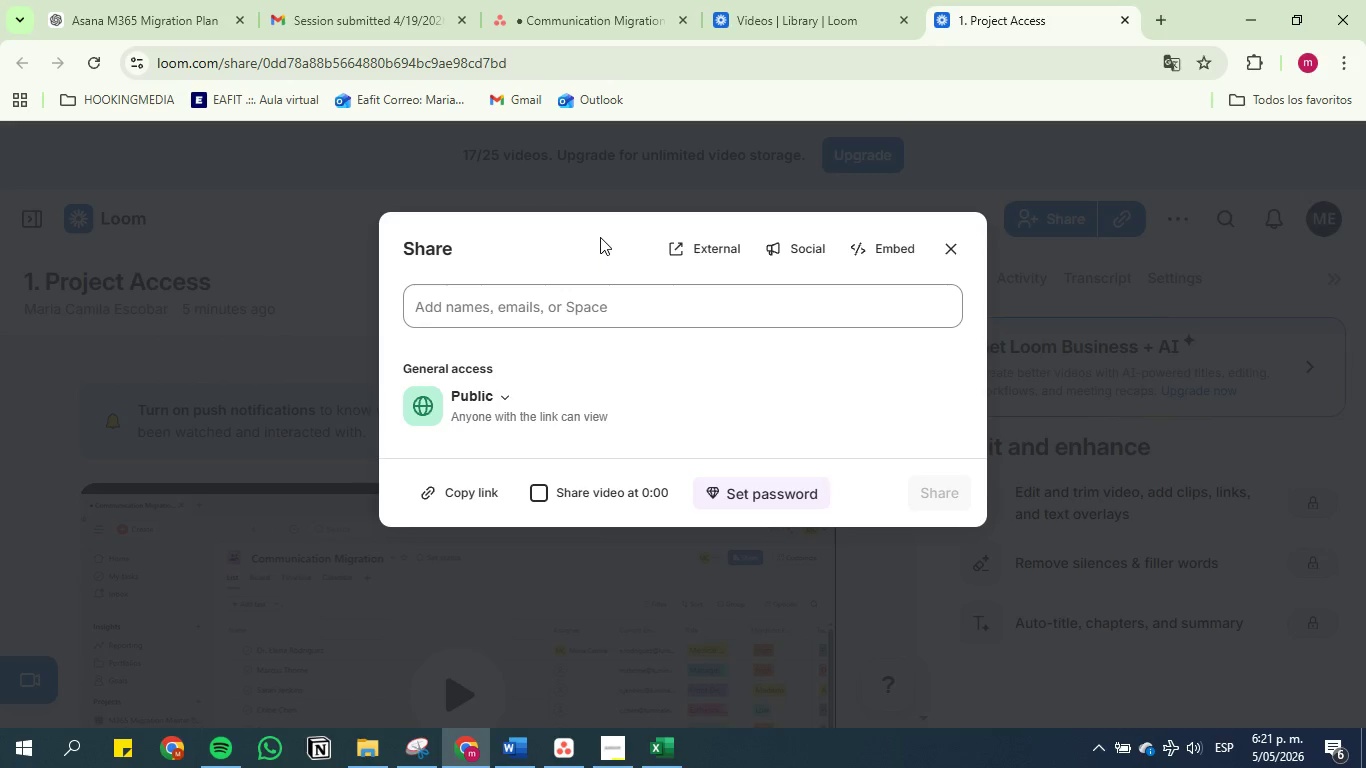 
left_click([600, 237])
 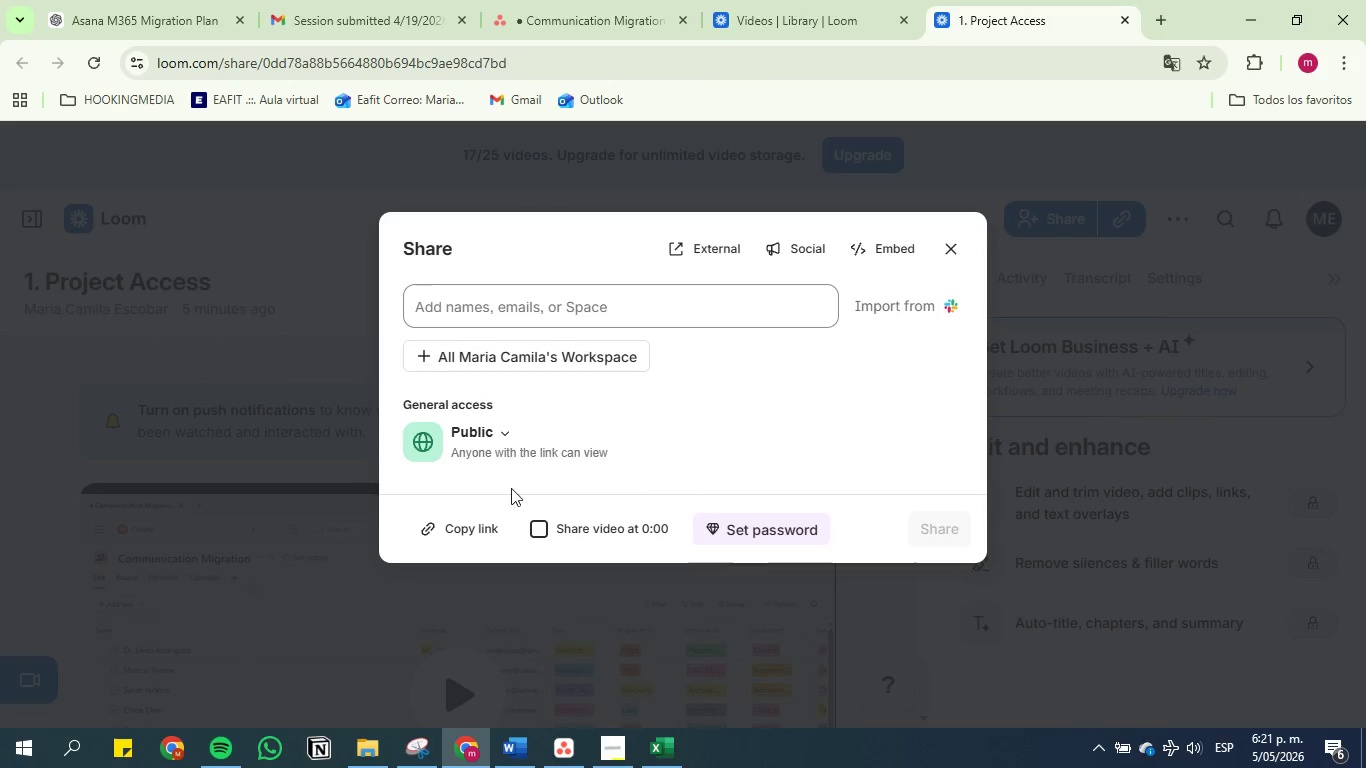 
left_click([455, 521])
 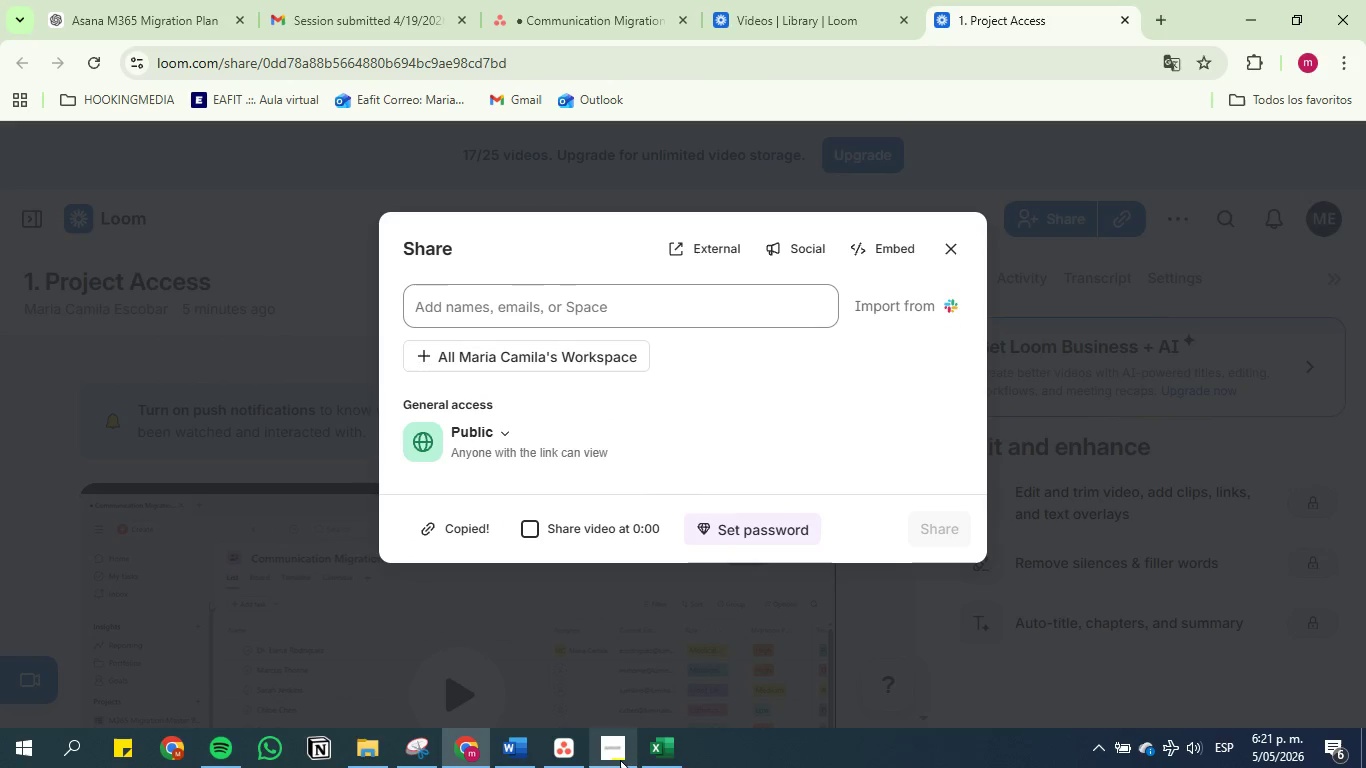 
left_click([655, 757])
 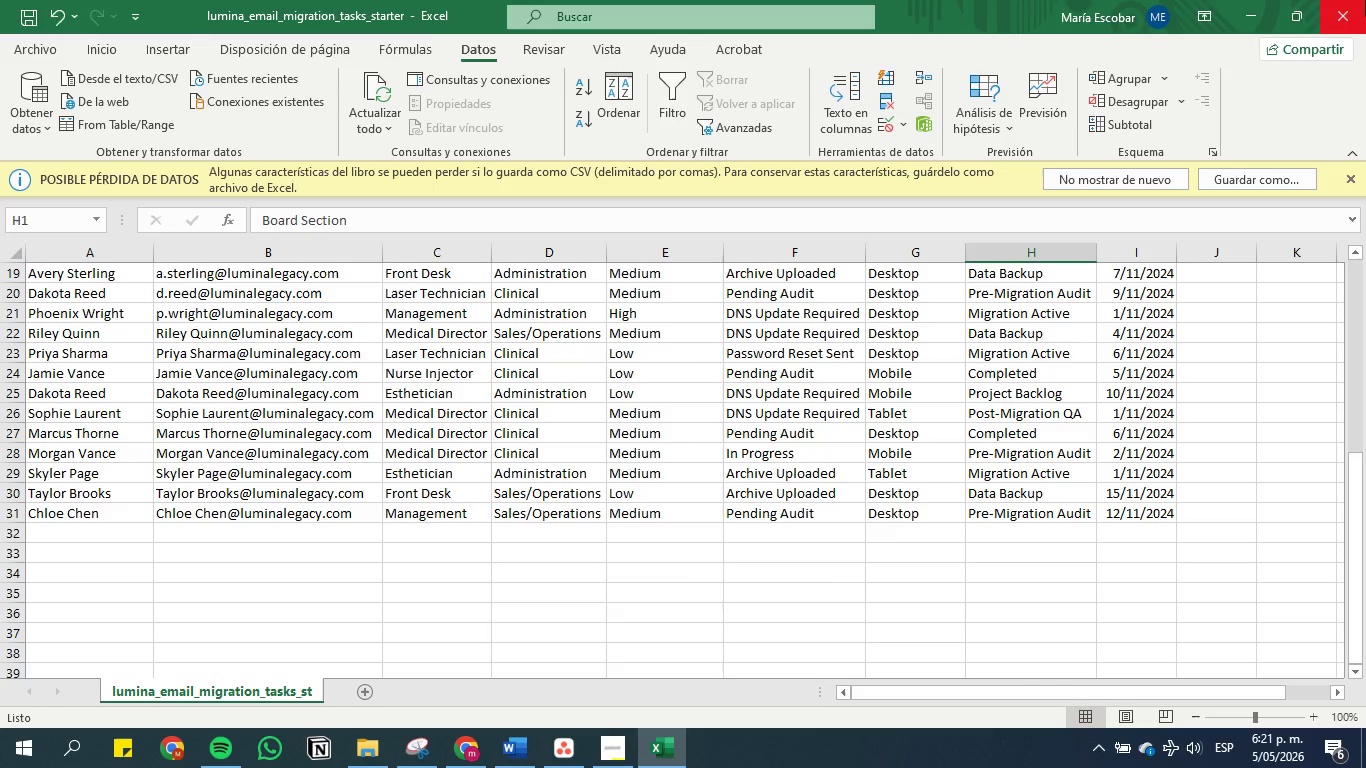 
left_click([1351, 14])
 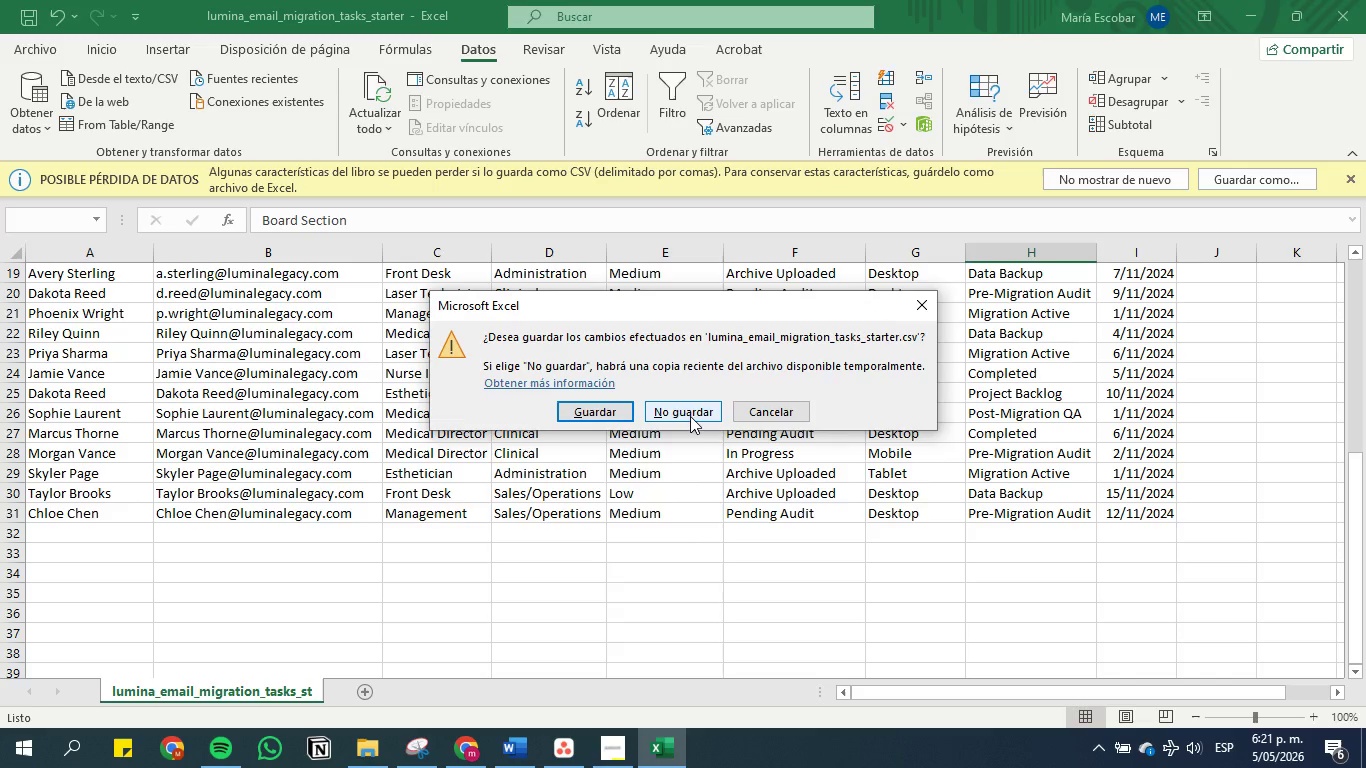 
left_click([690, 416])
 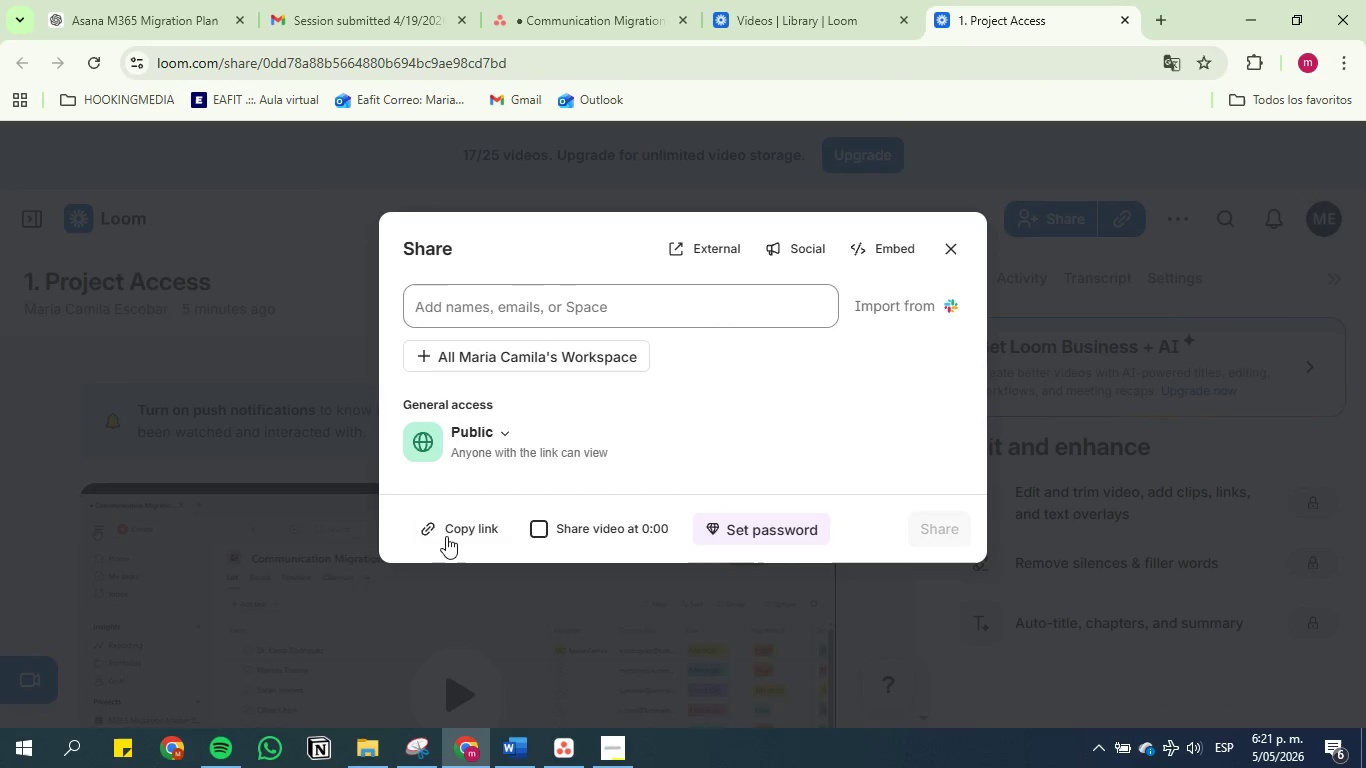 
left_click([448, 535])
 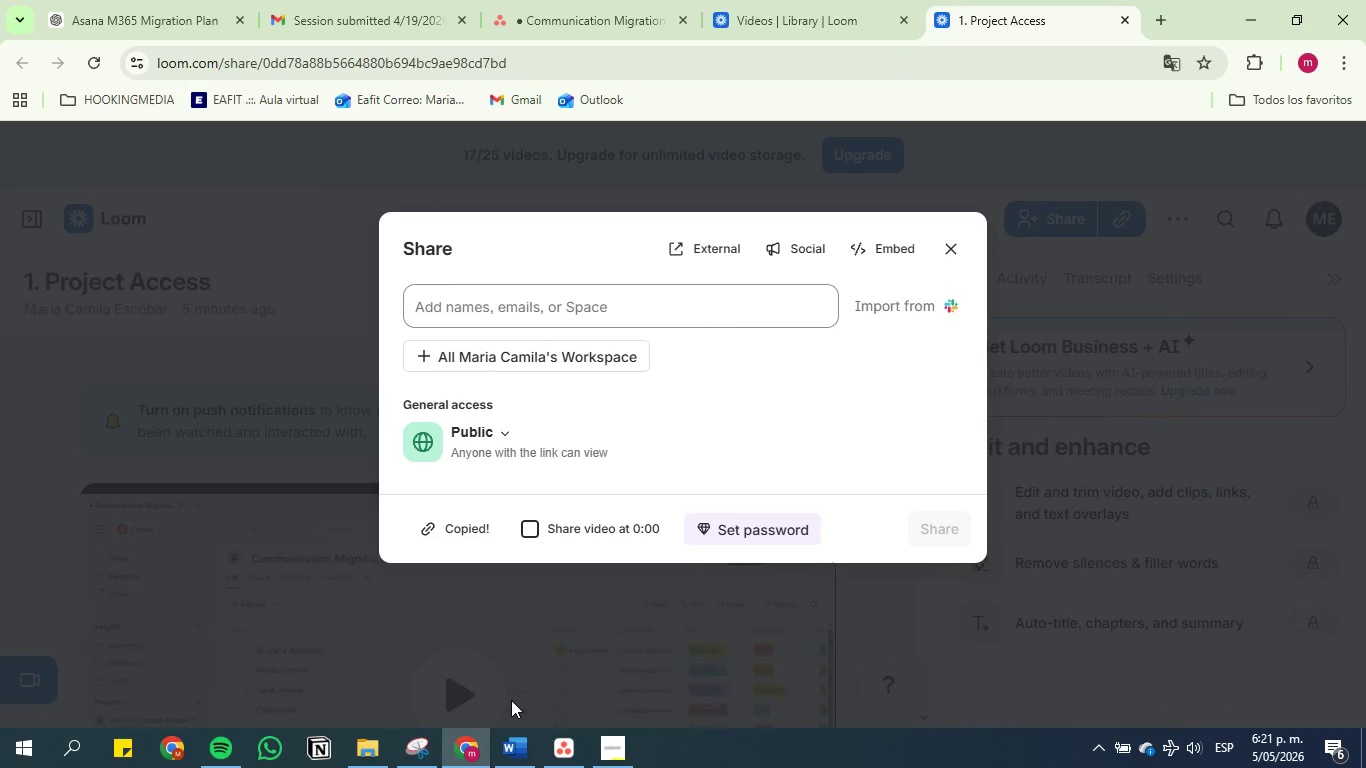 
left_click([518, 752])
 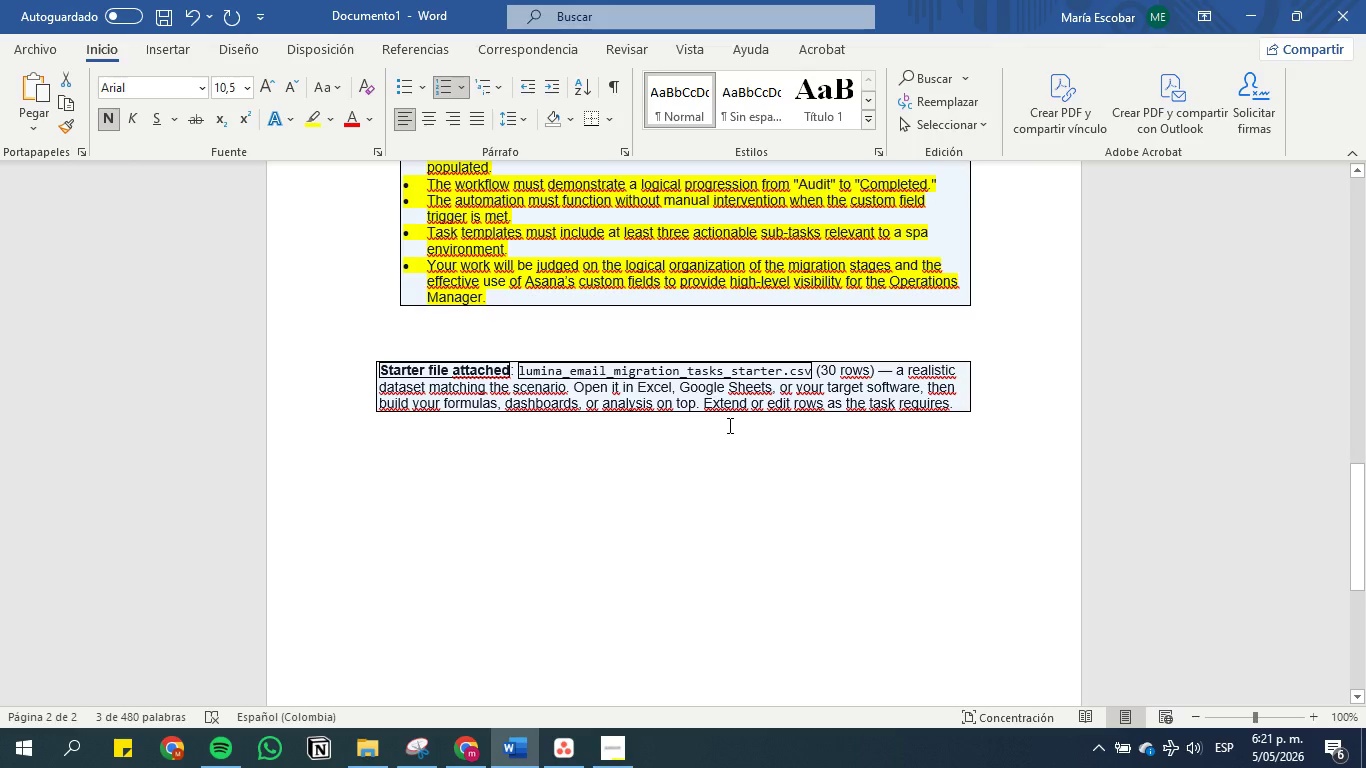 
scroll: coordinate [728, 425], scroll_direction: up, amount: 4.0
 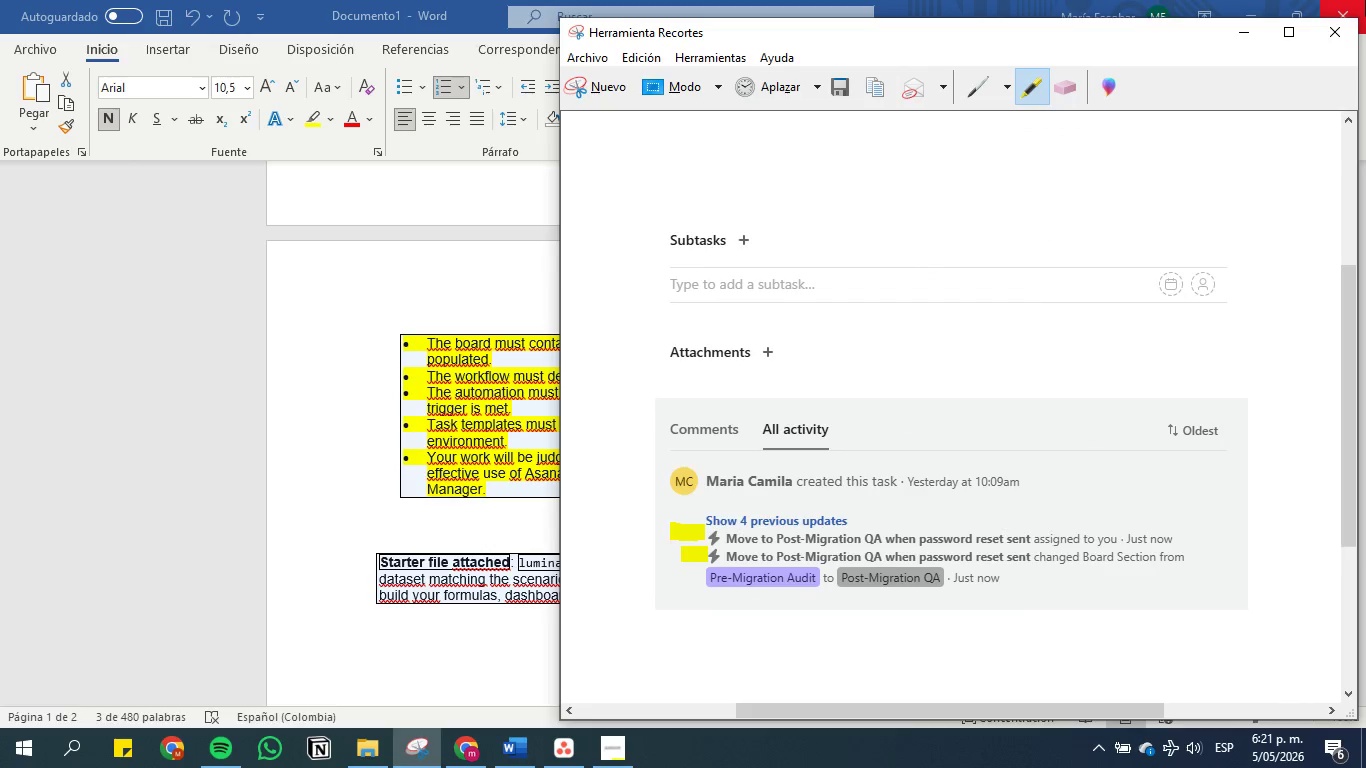 
left_click([1338, 27])
 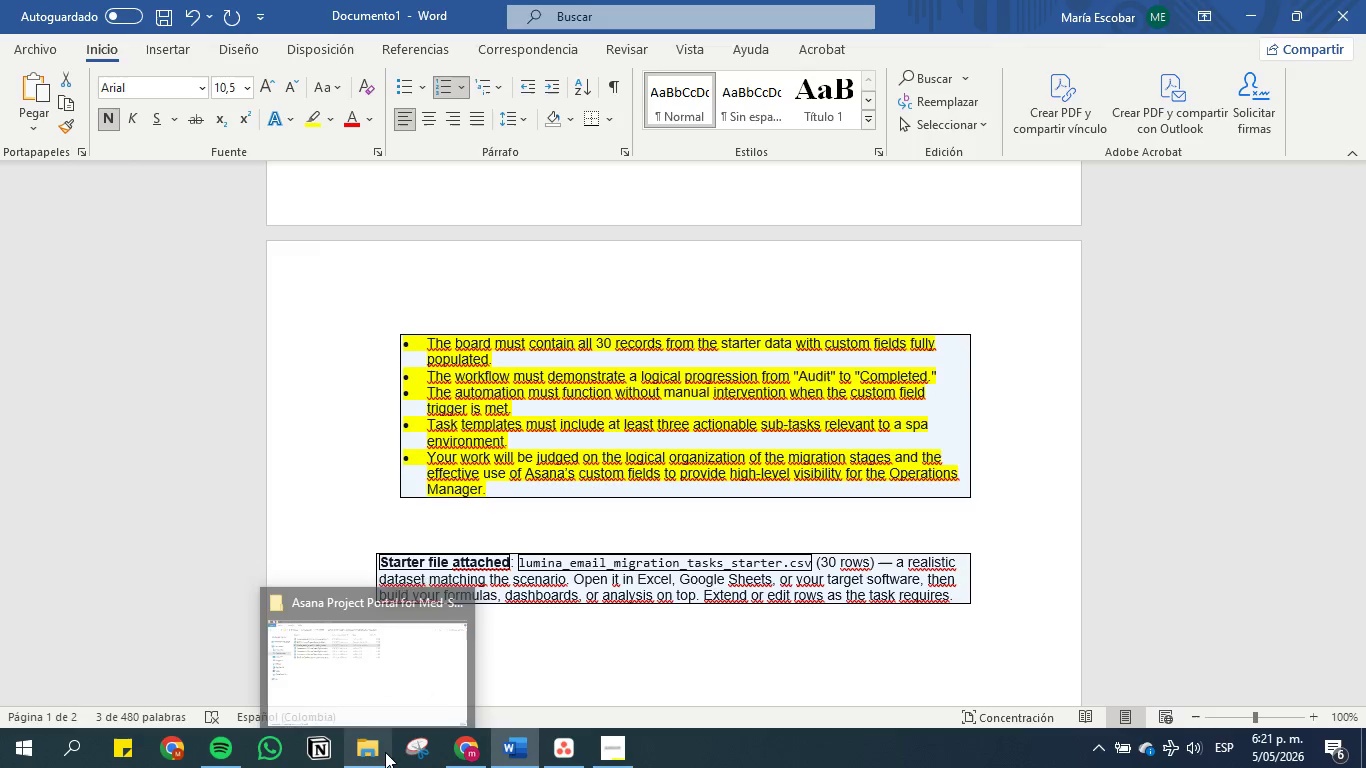 
left_click([385, 752])
 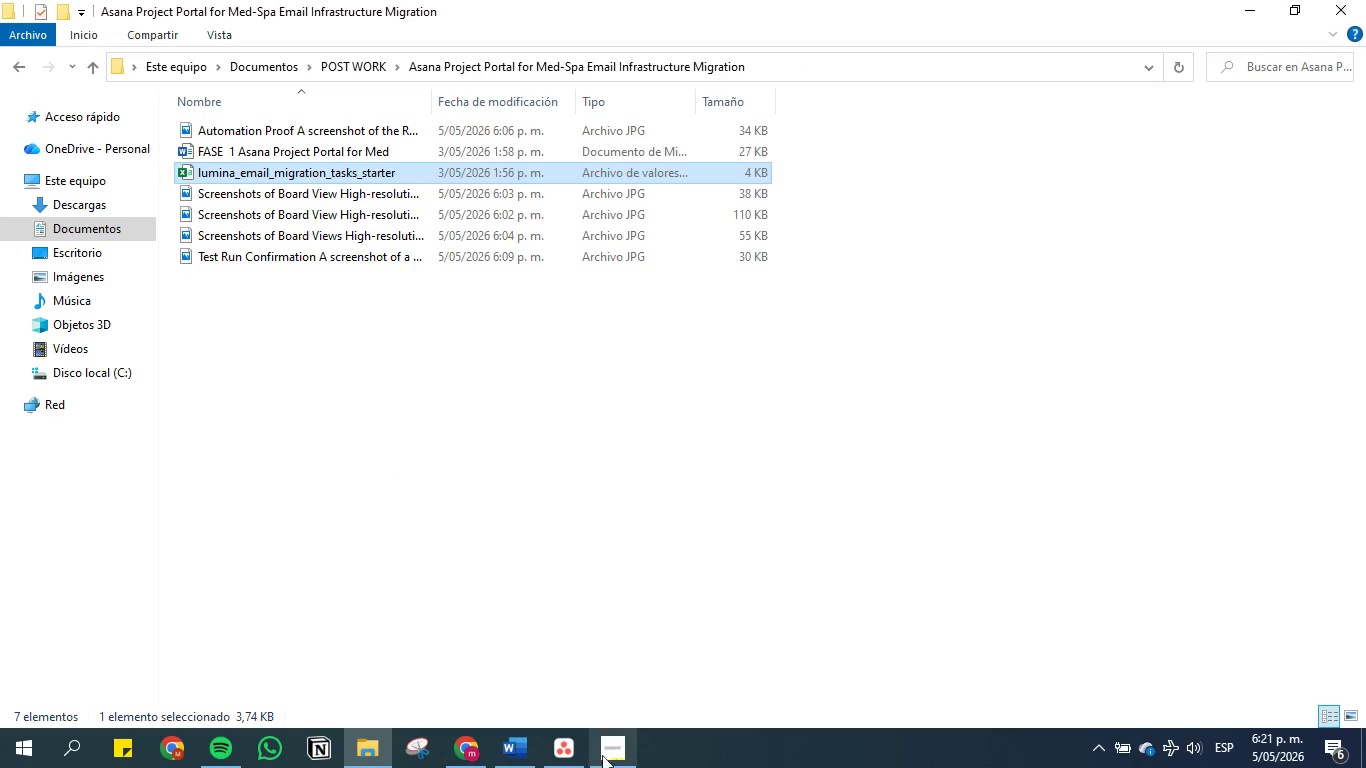 
mouse_move([565, 749])
 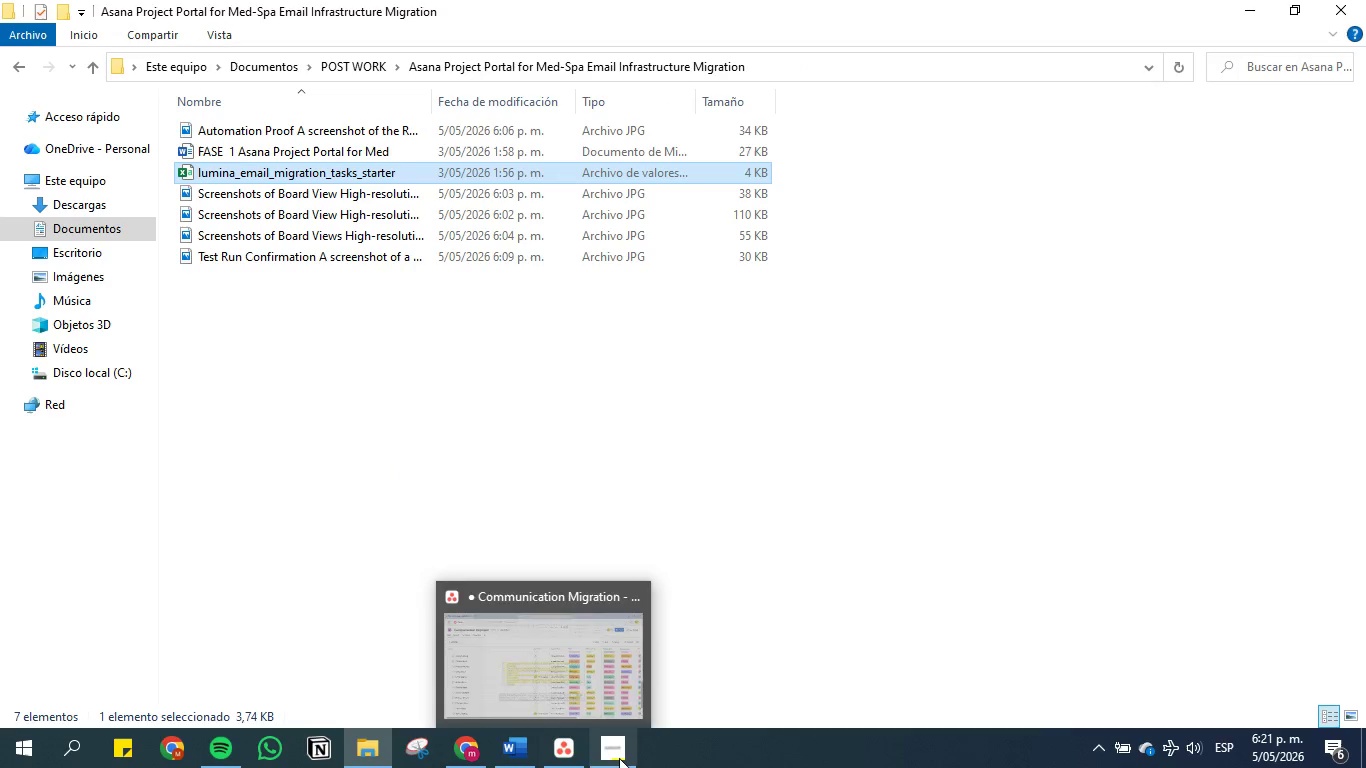 
left_click([621, 758])